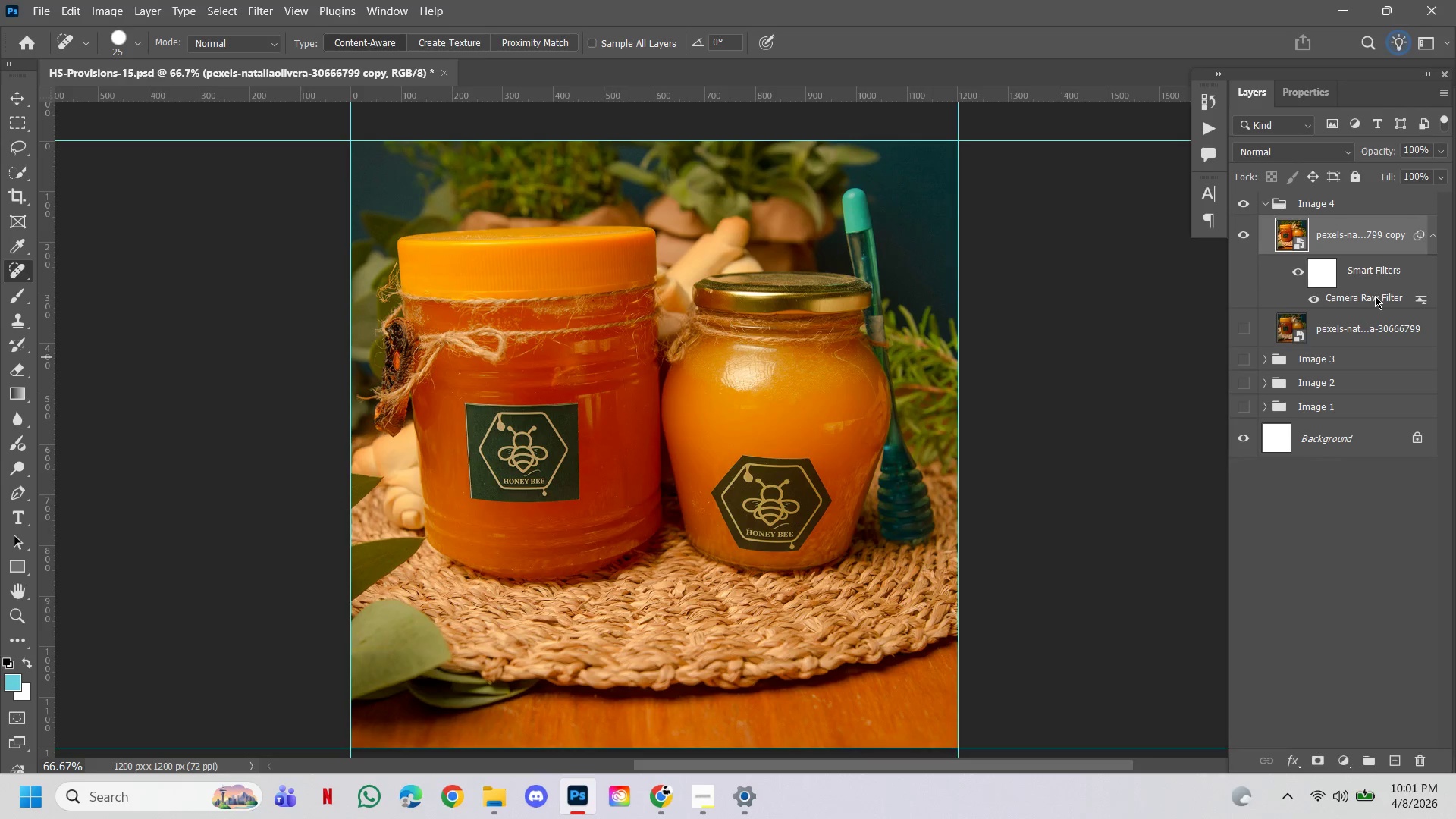 
triple_click([1375, 296])
 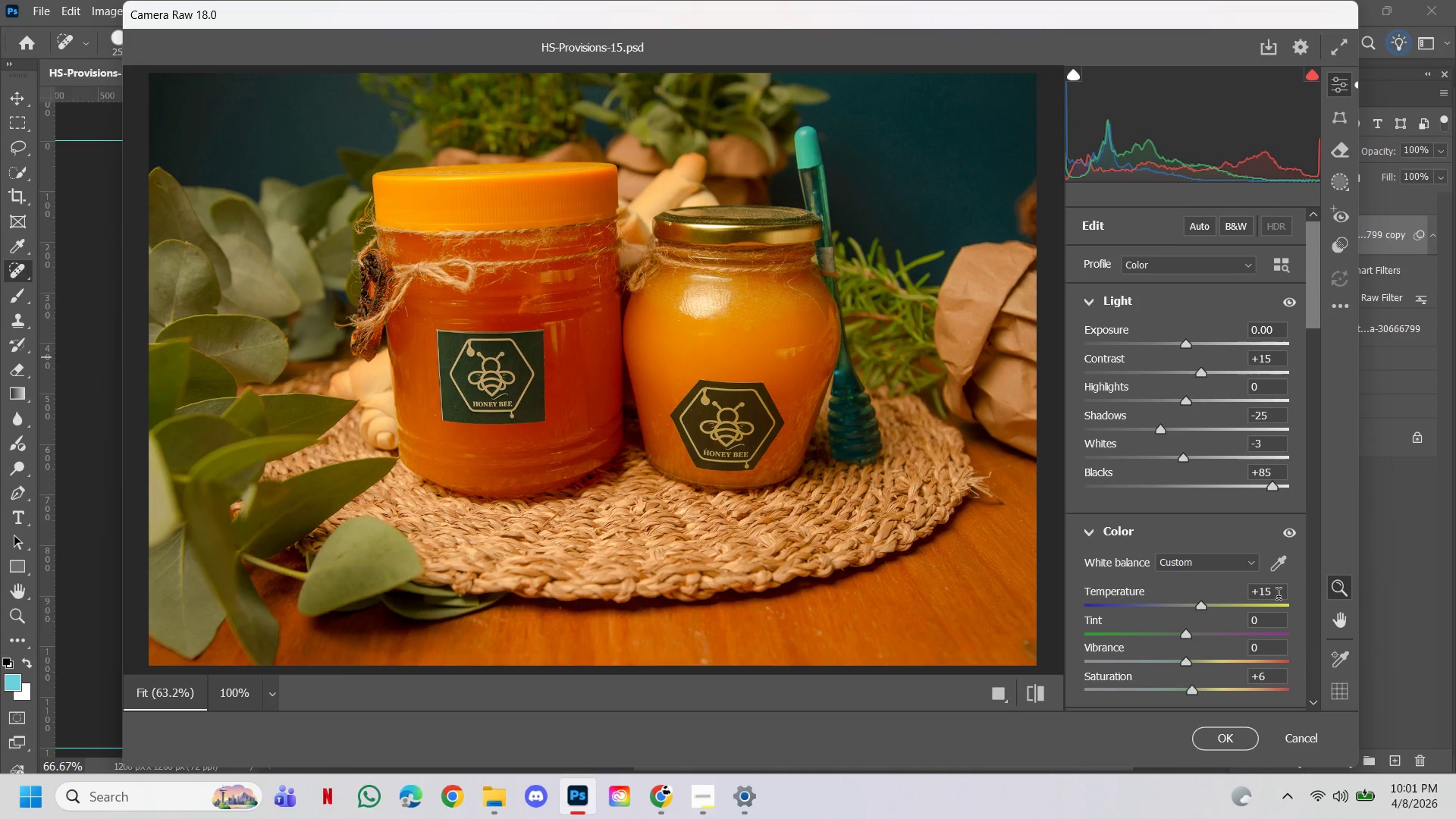 
left_click([1277, 595])
 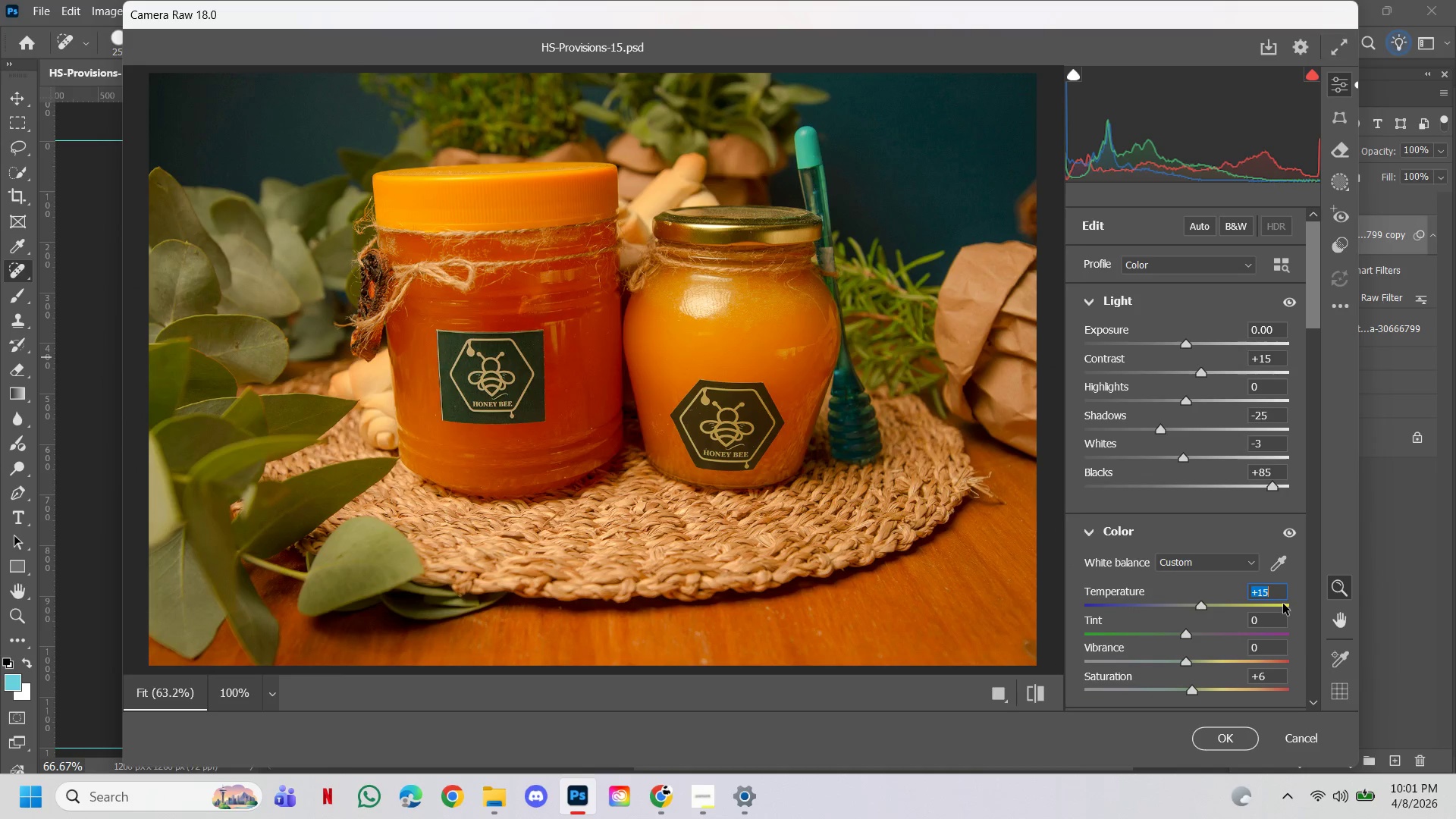 
type(10)
 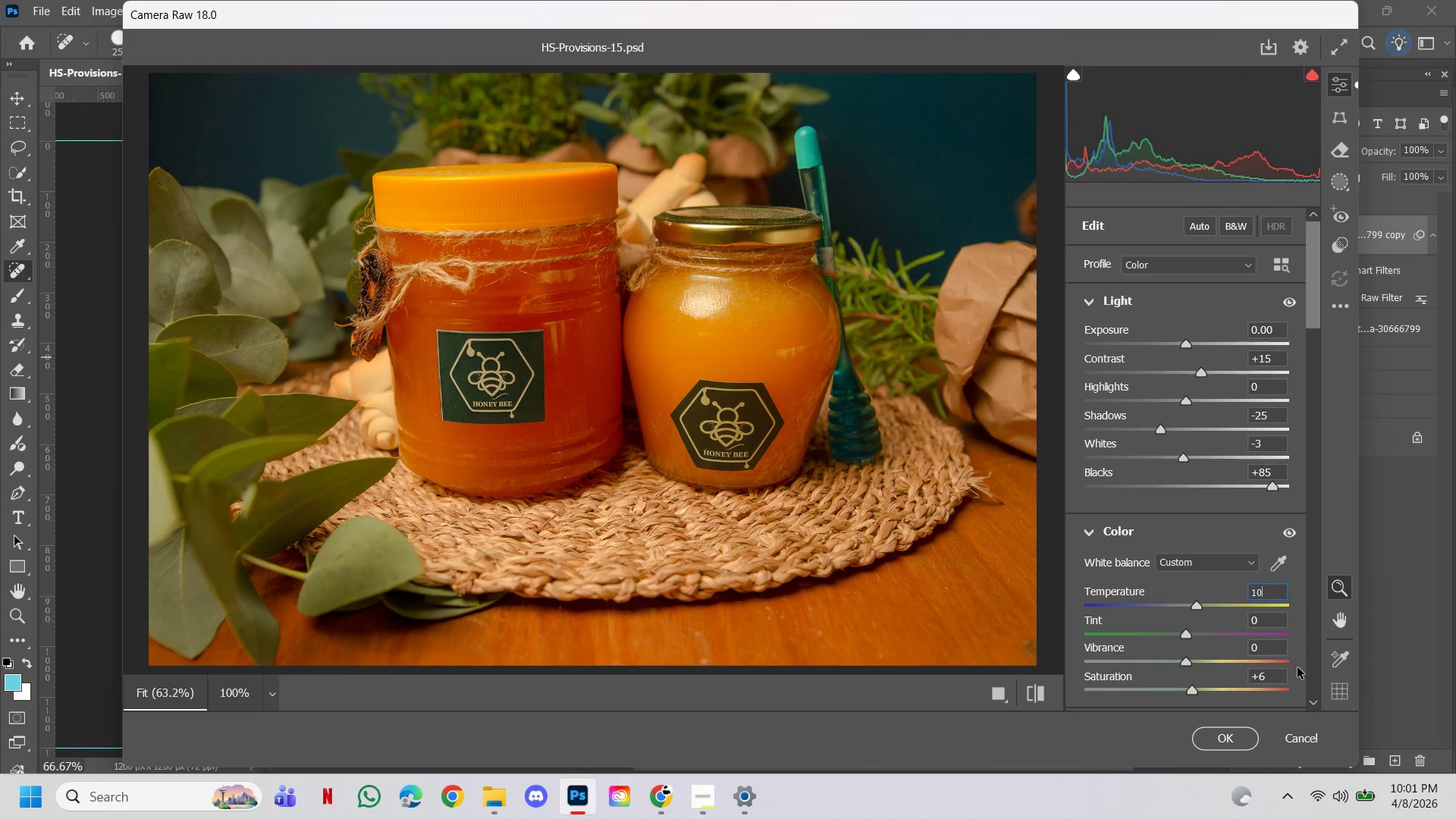 
left_click([1225, 734])
 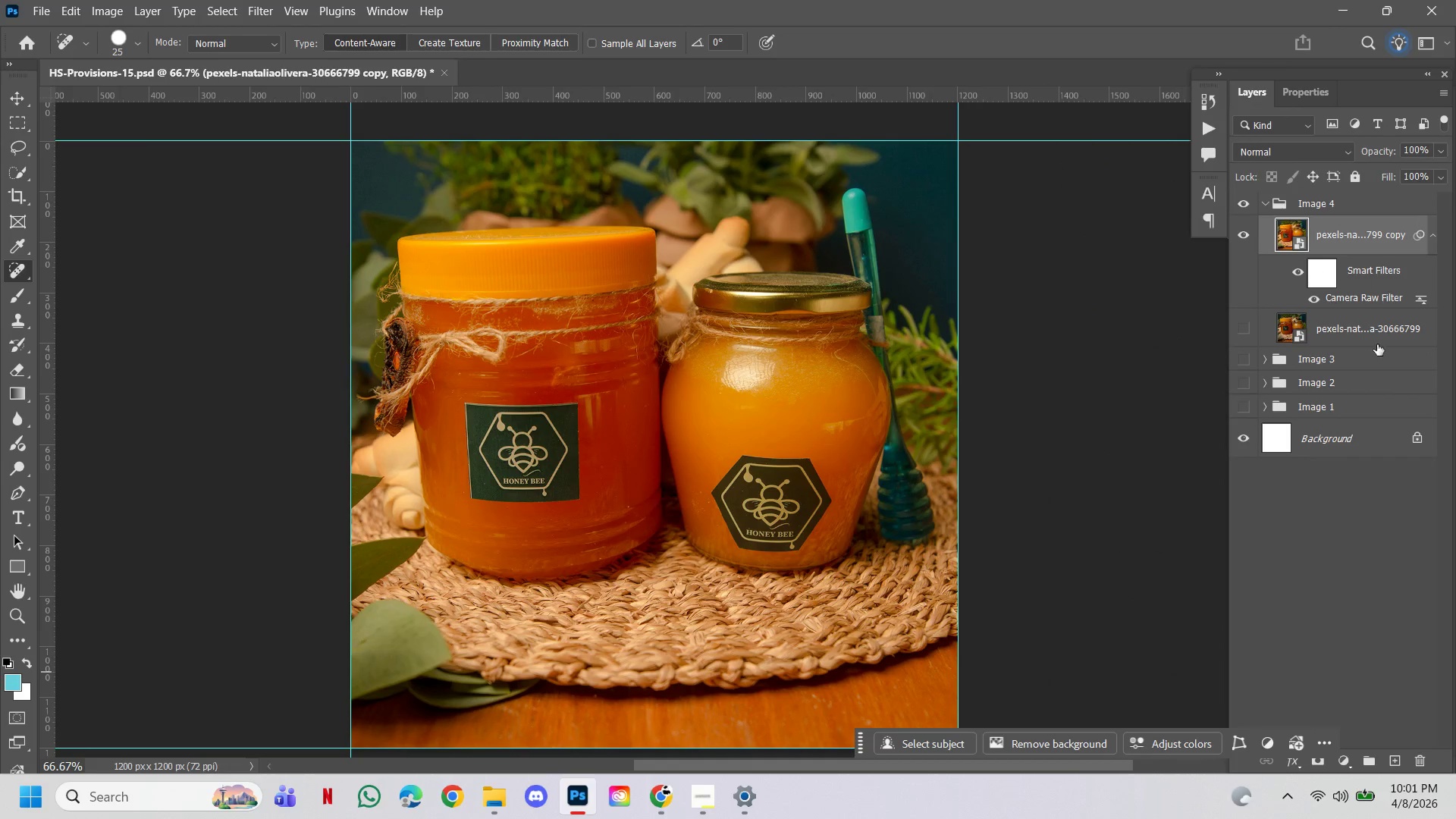 
left_click([1249, 349])
 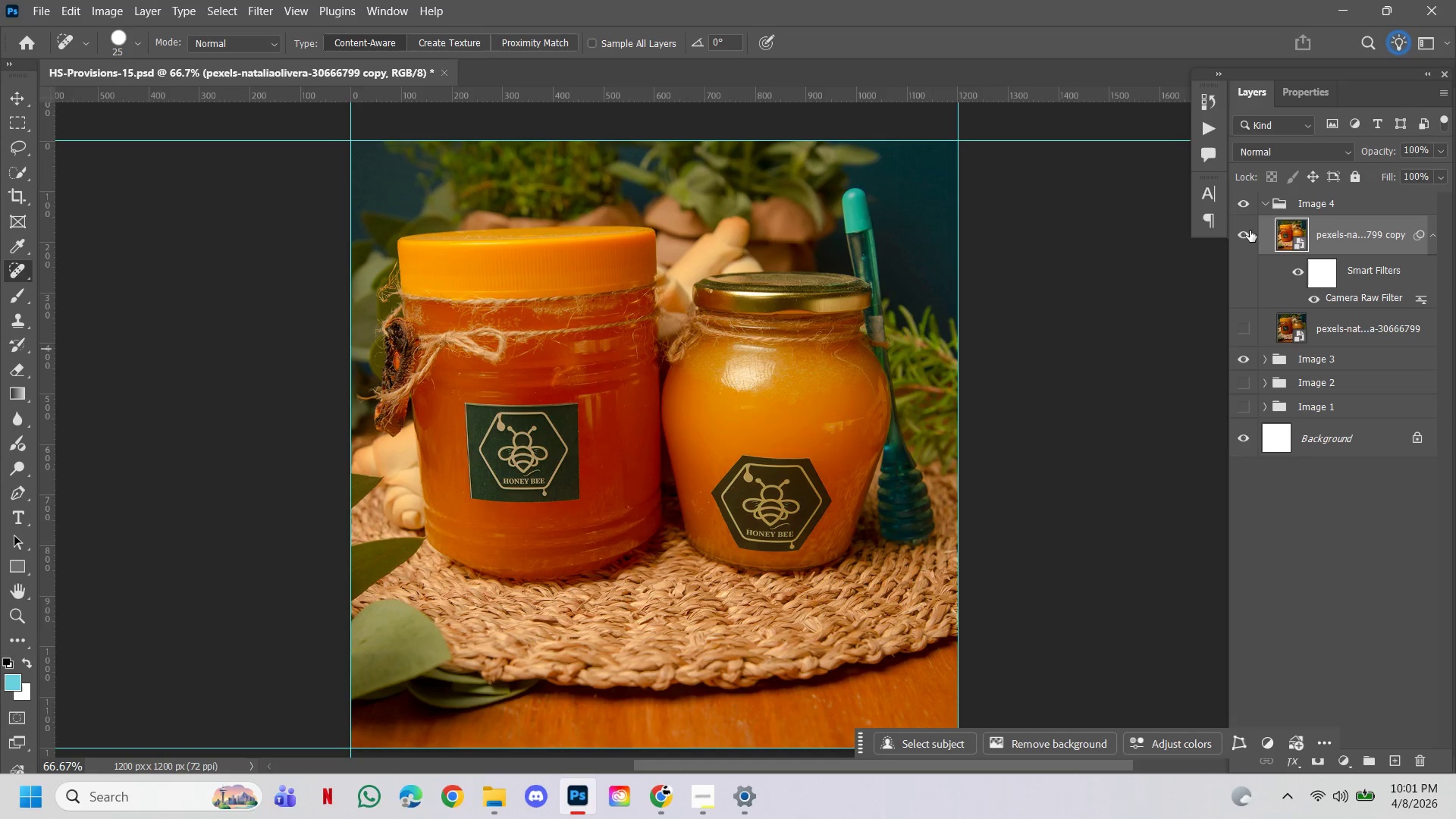 
left_click([1243, 234])
 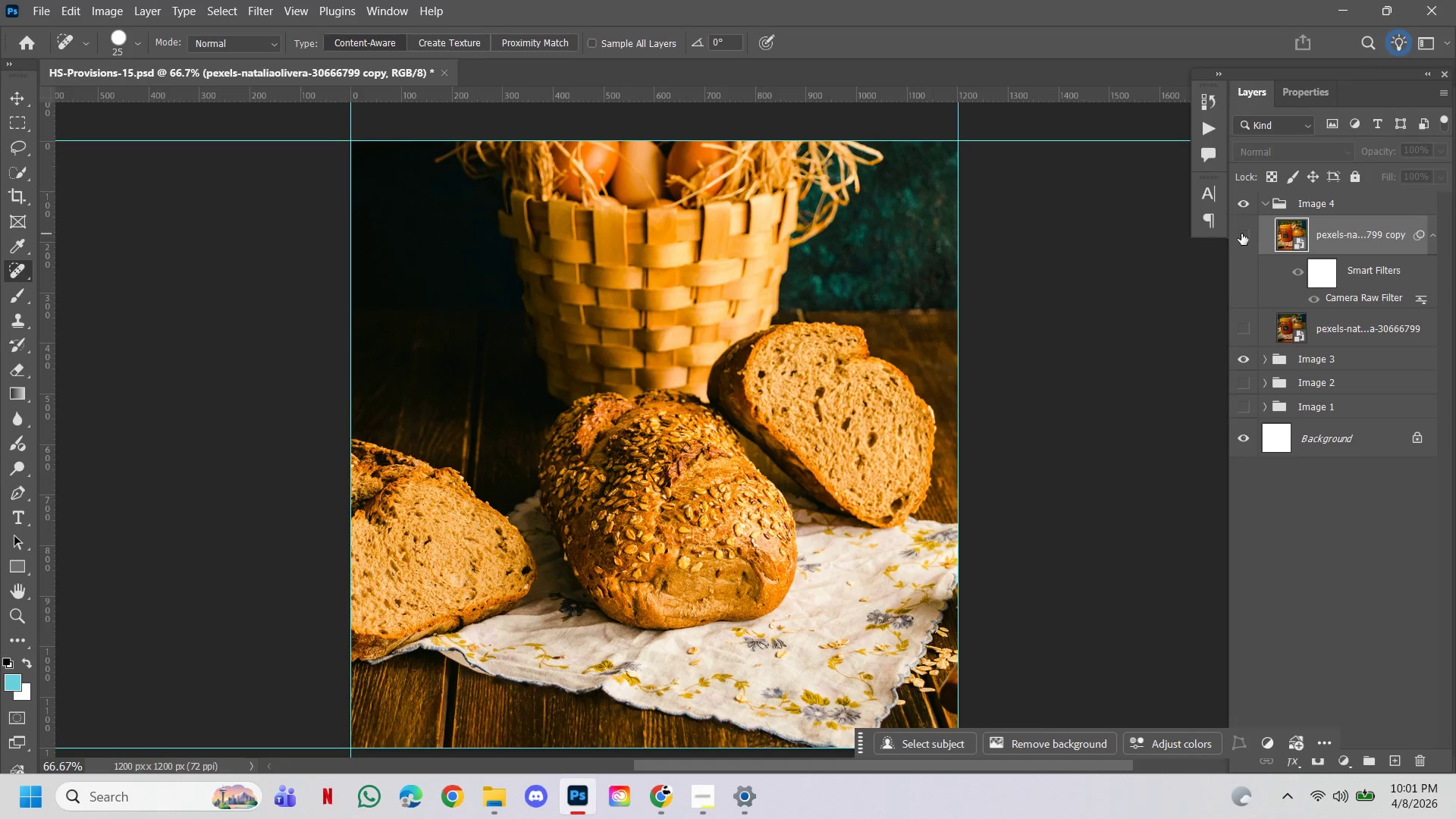 
left_click([1241, 234])
 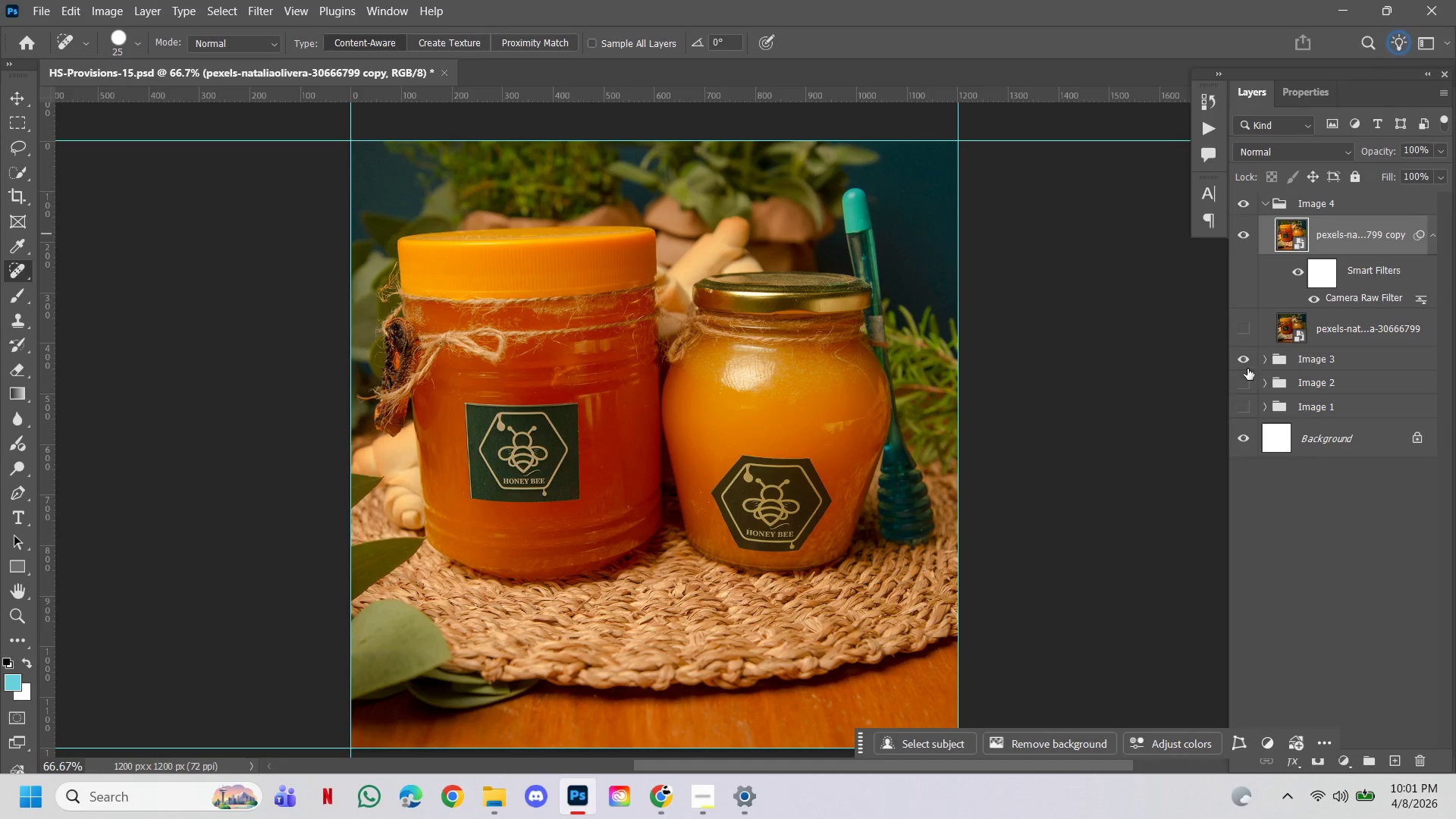 
left_click([1247, 360])
 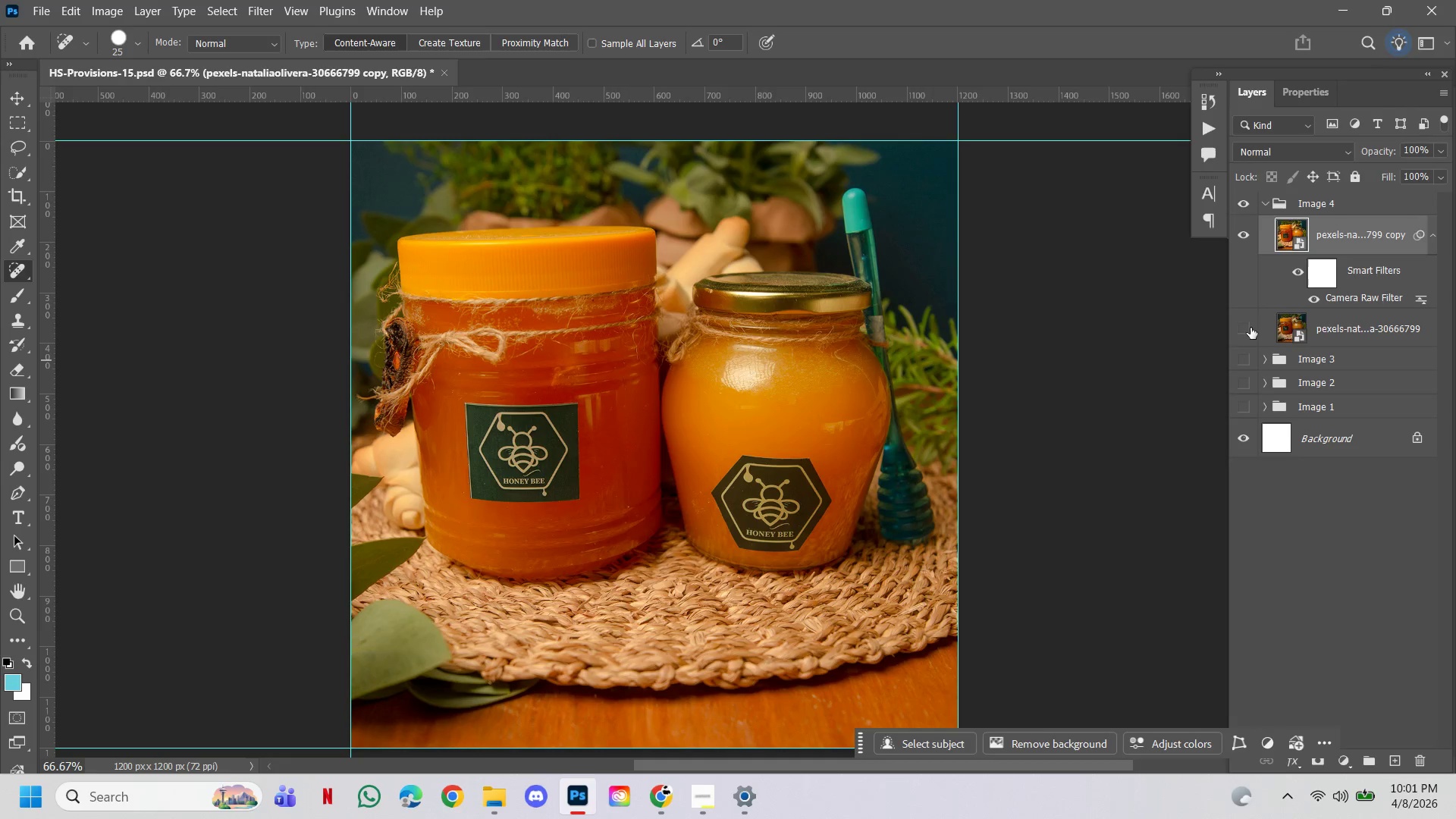 
left_click([1249, 326])
 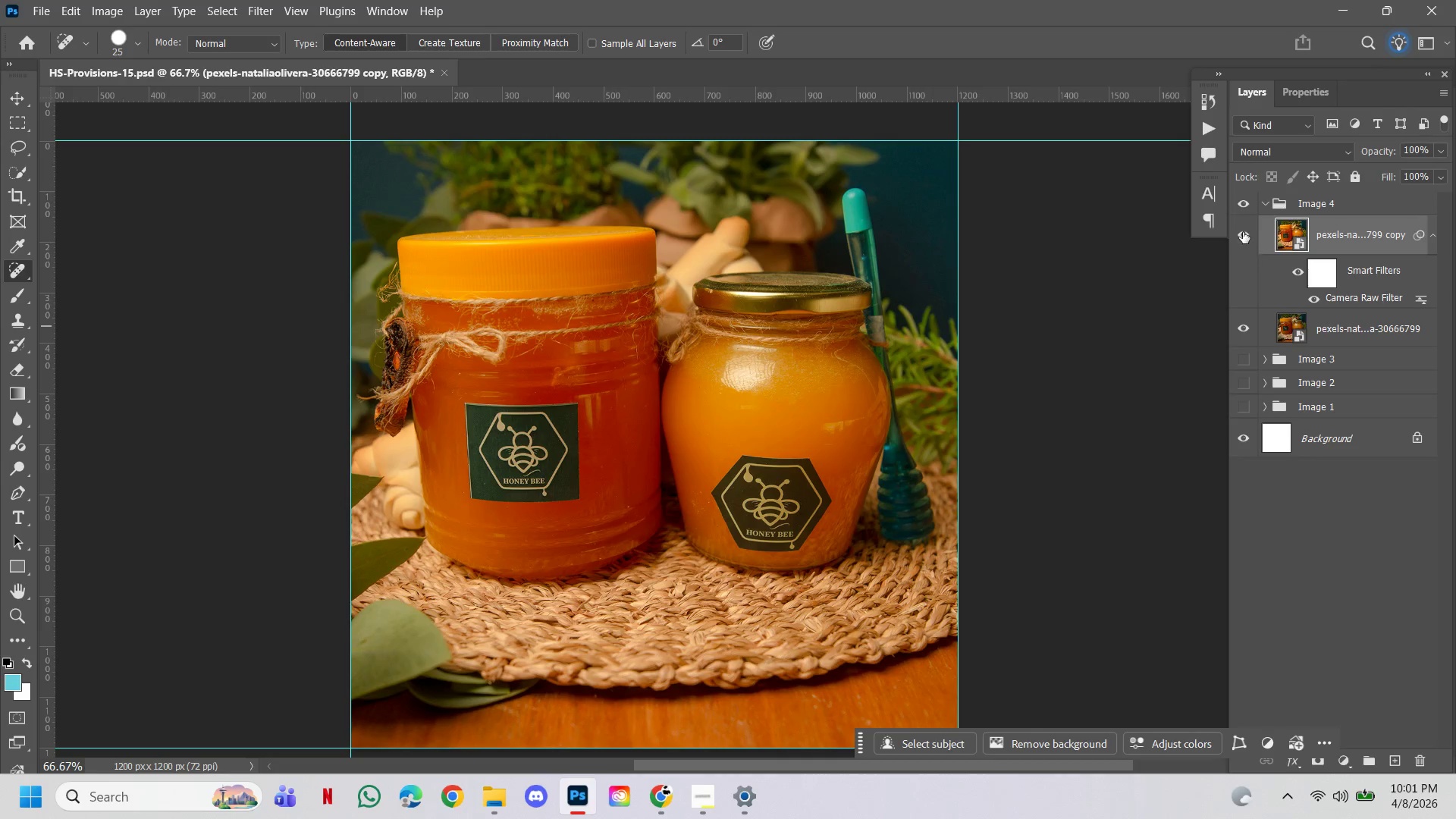 
left_click([1243, 232])
 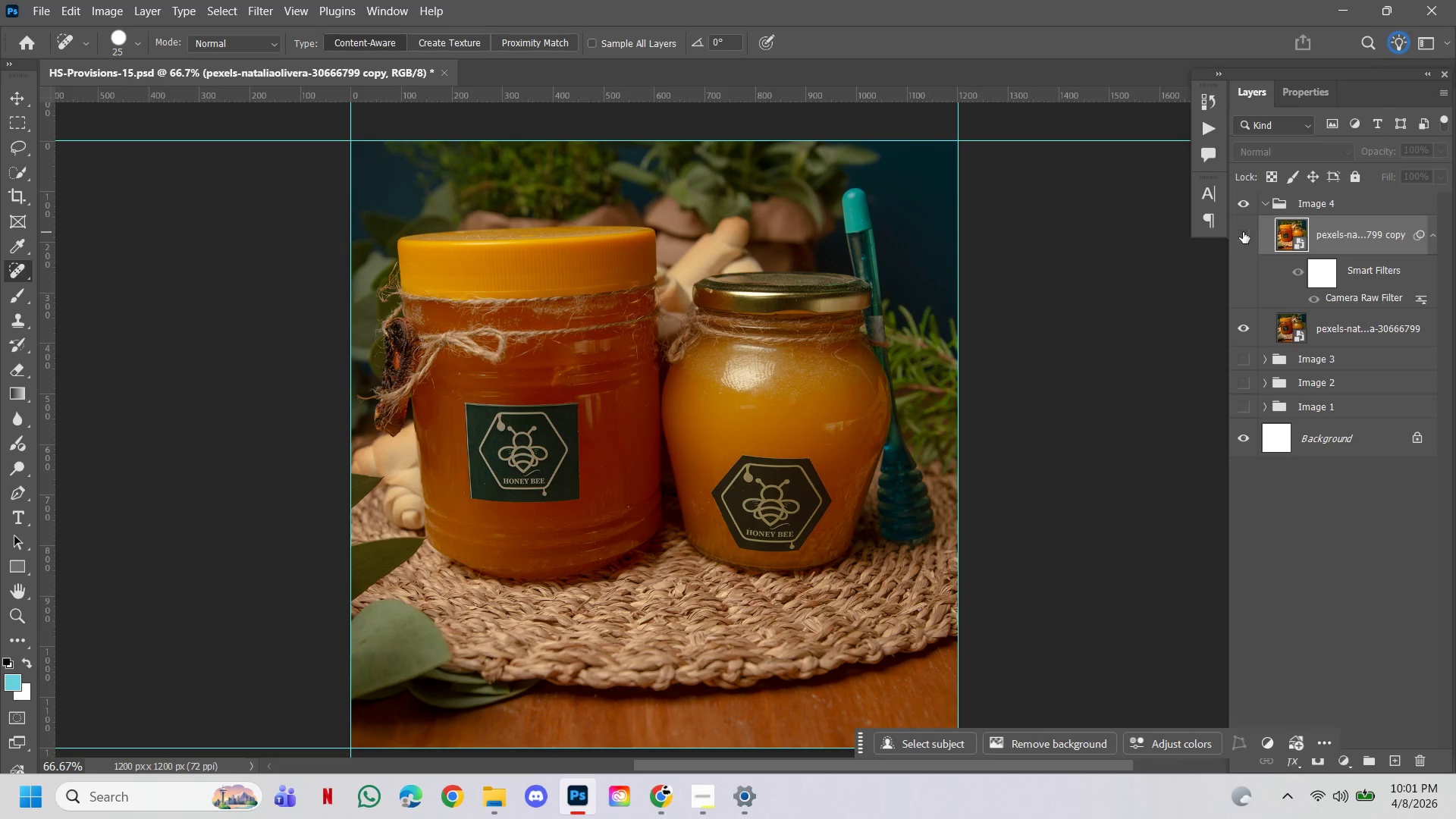 
left_click([1243, 232])
 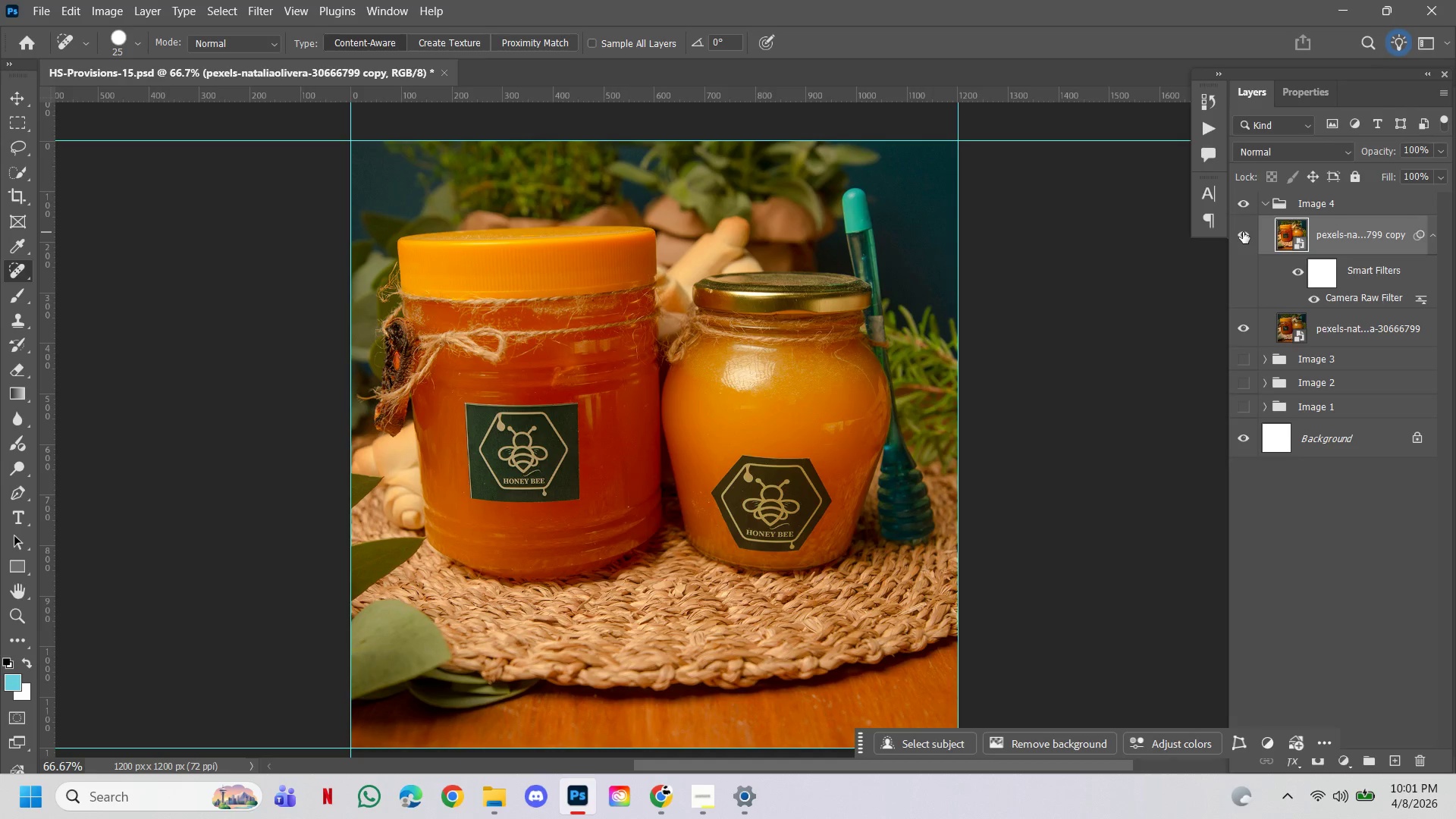 
left_click([1243, 232])
 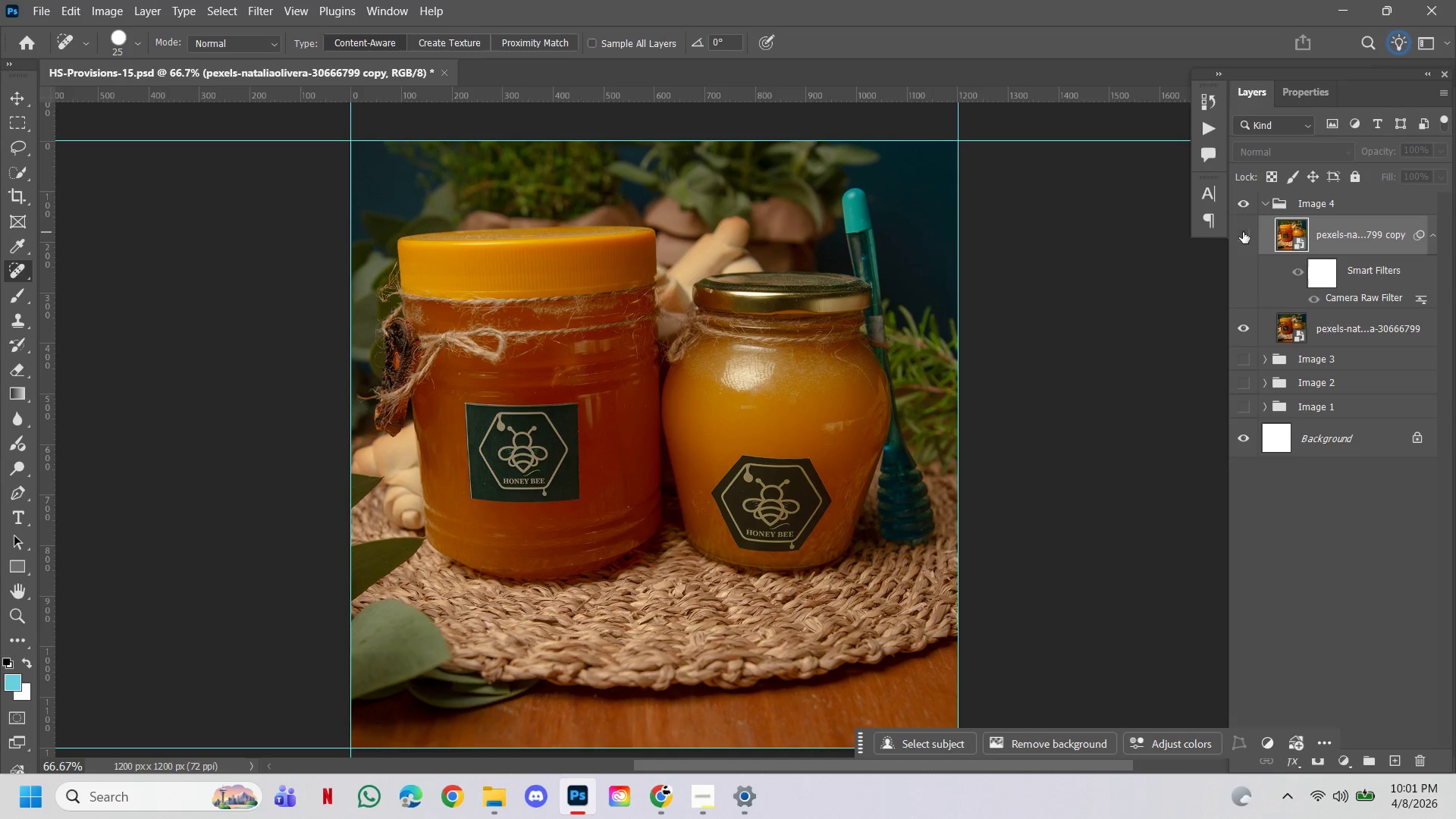 
left_click([1243, 232])
 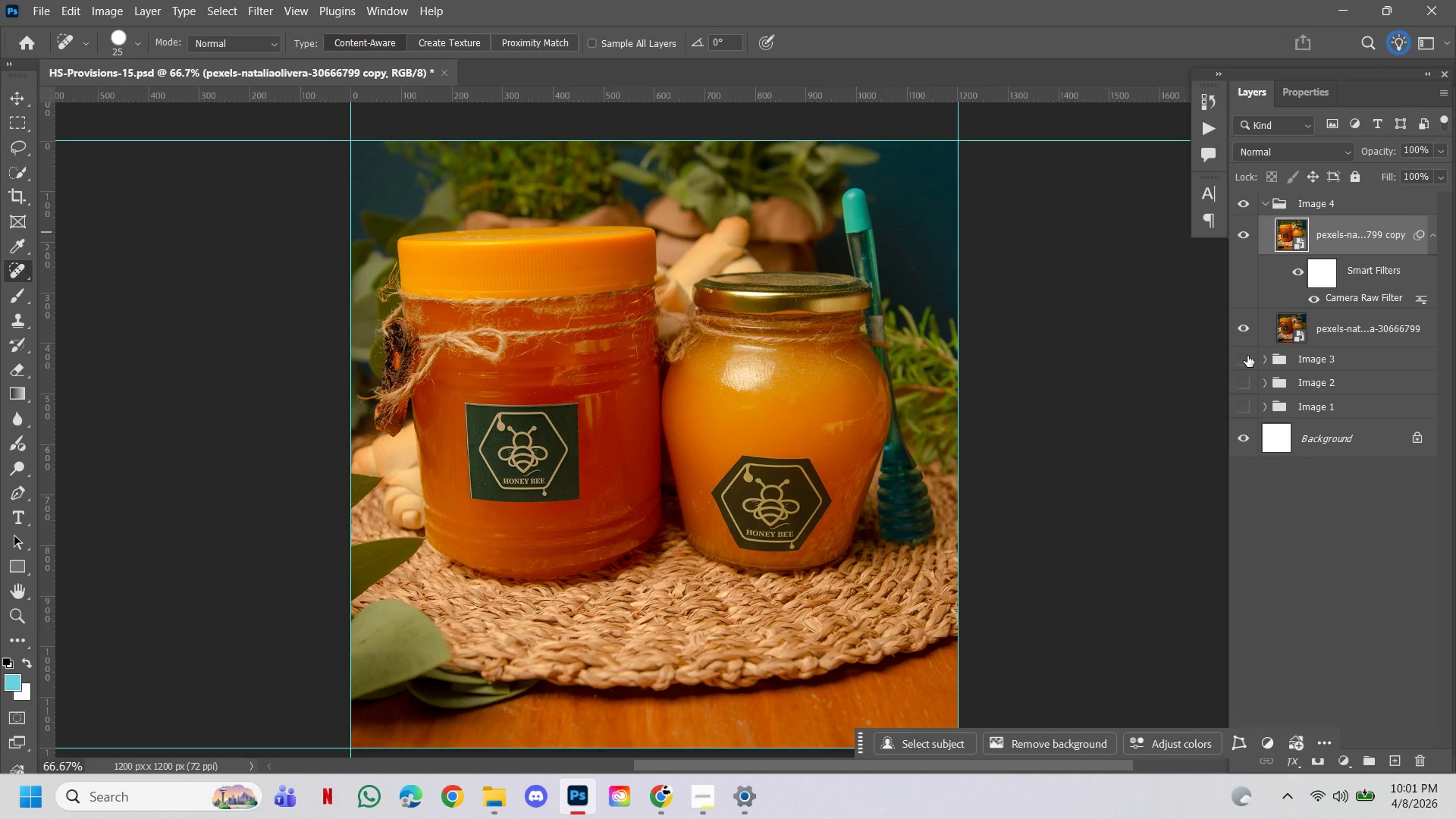 
left_click([1247, 328])
 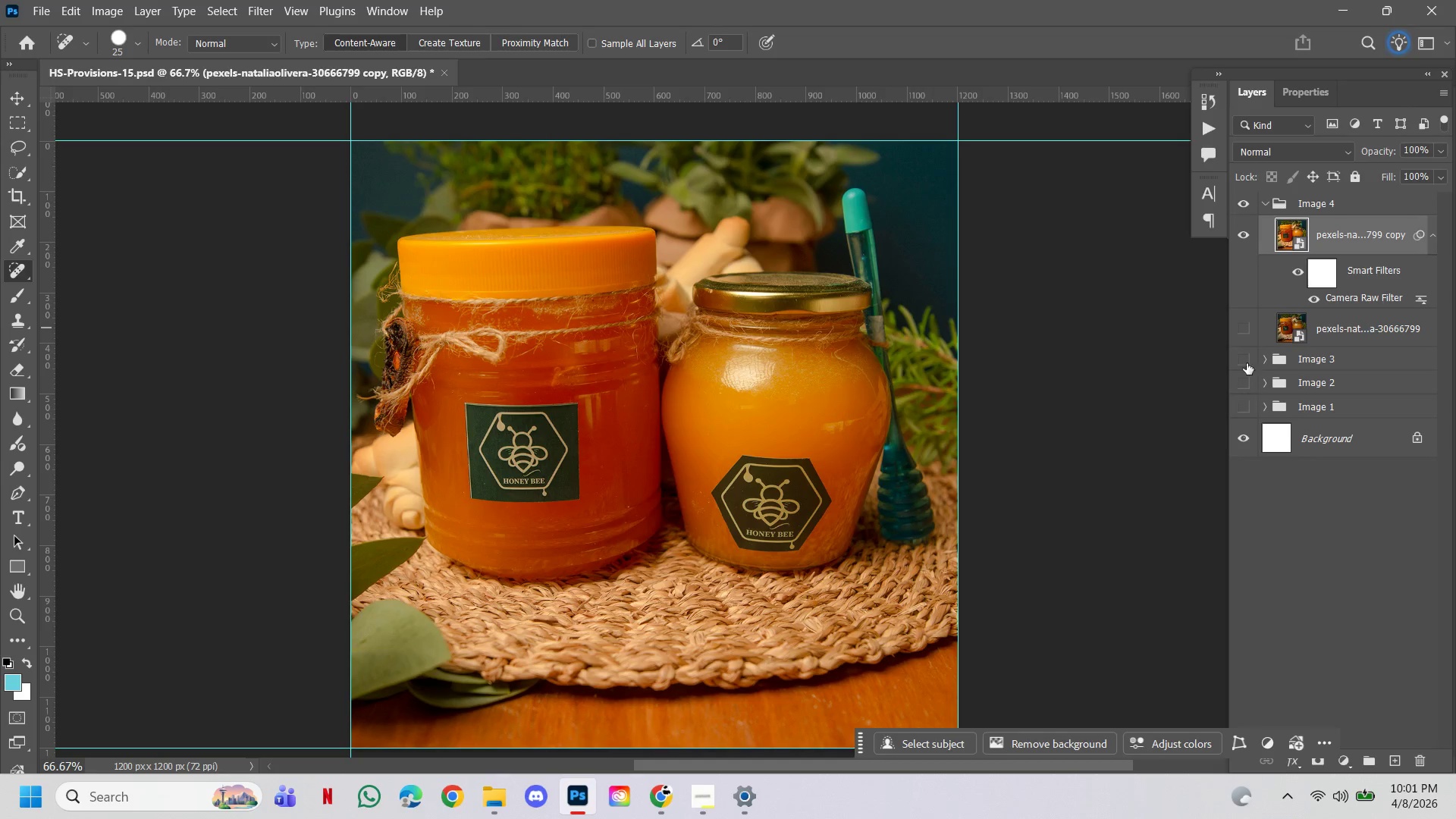 
left_click([1243, 358])
 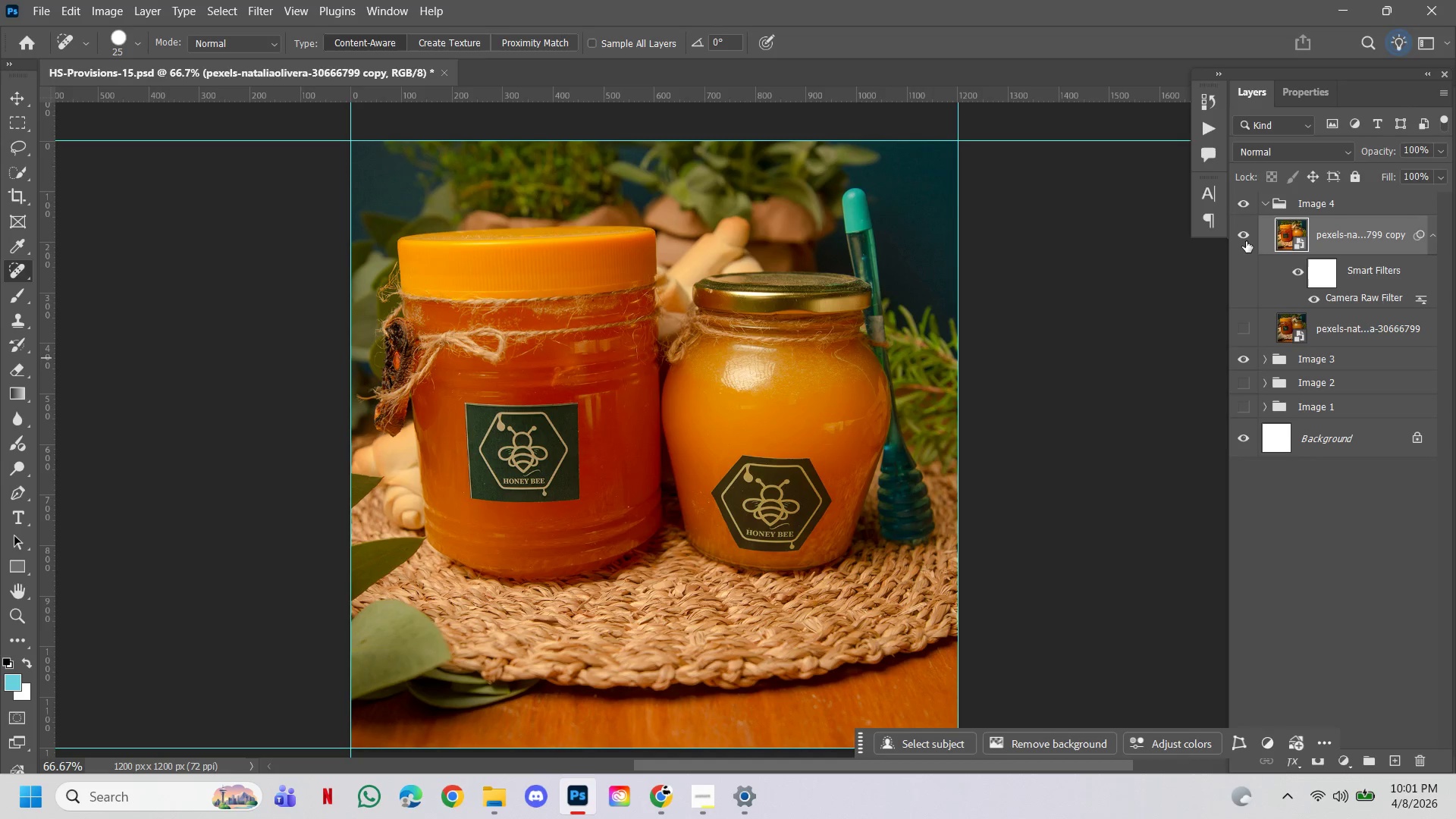 
left_click([1246, 241])
 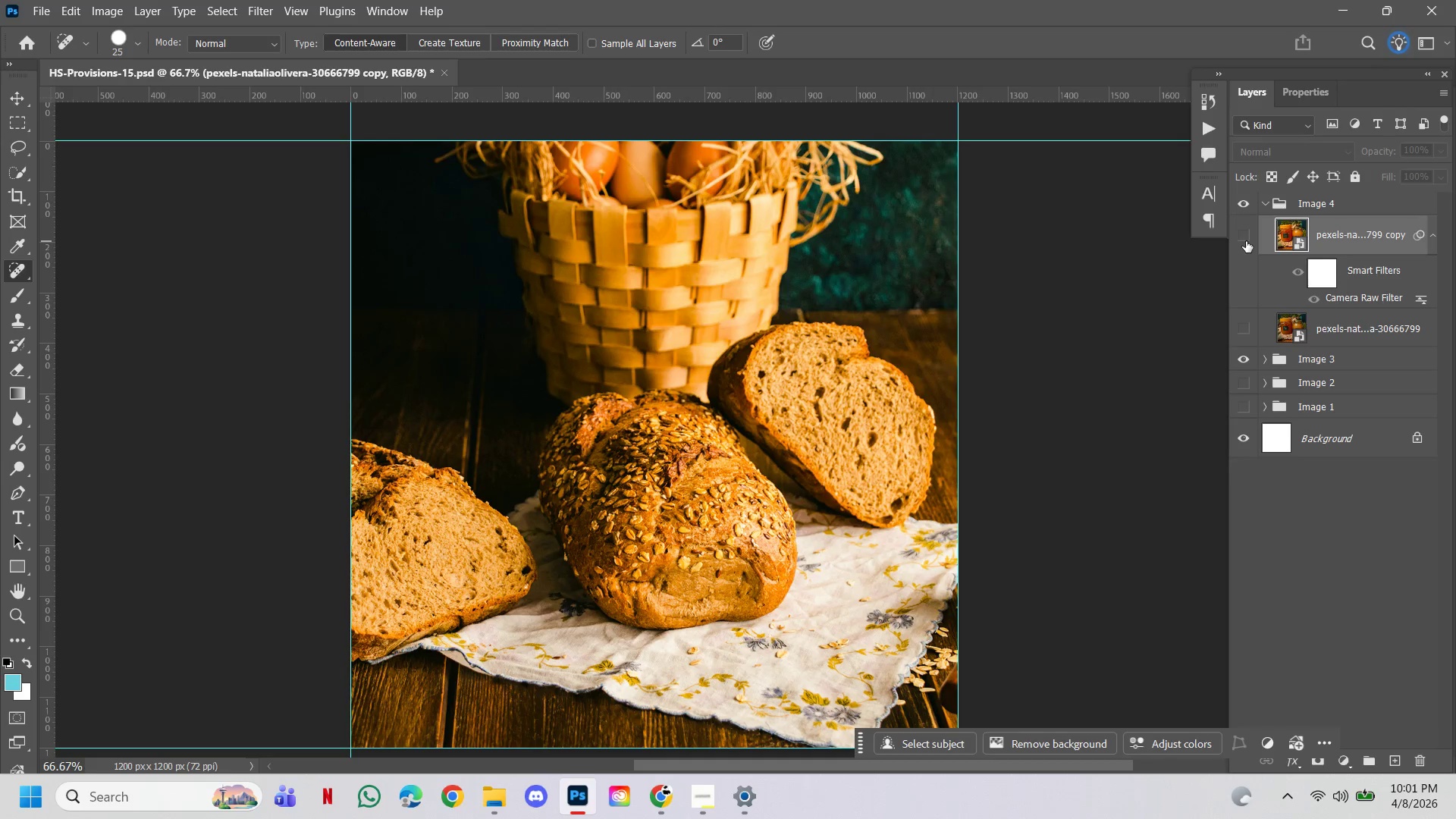 
left_click([1246, 241])
 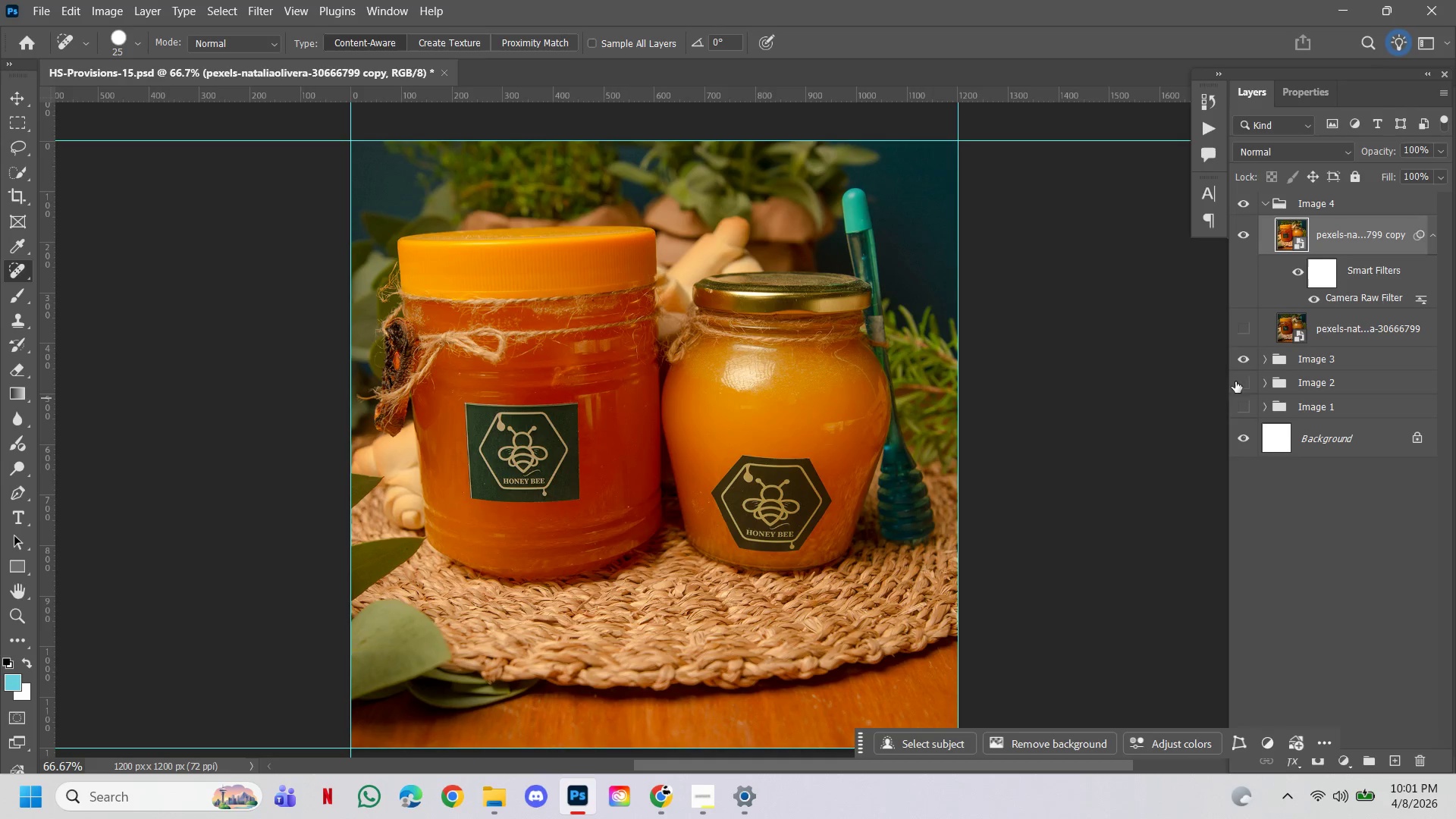 
left_click([1244, 357])
 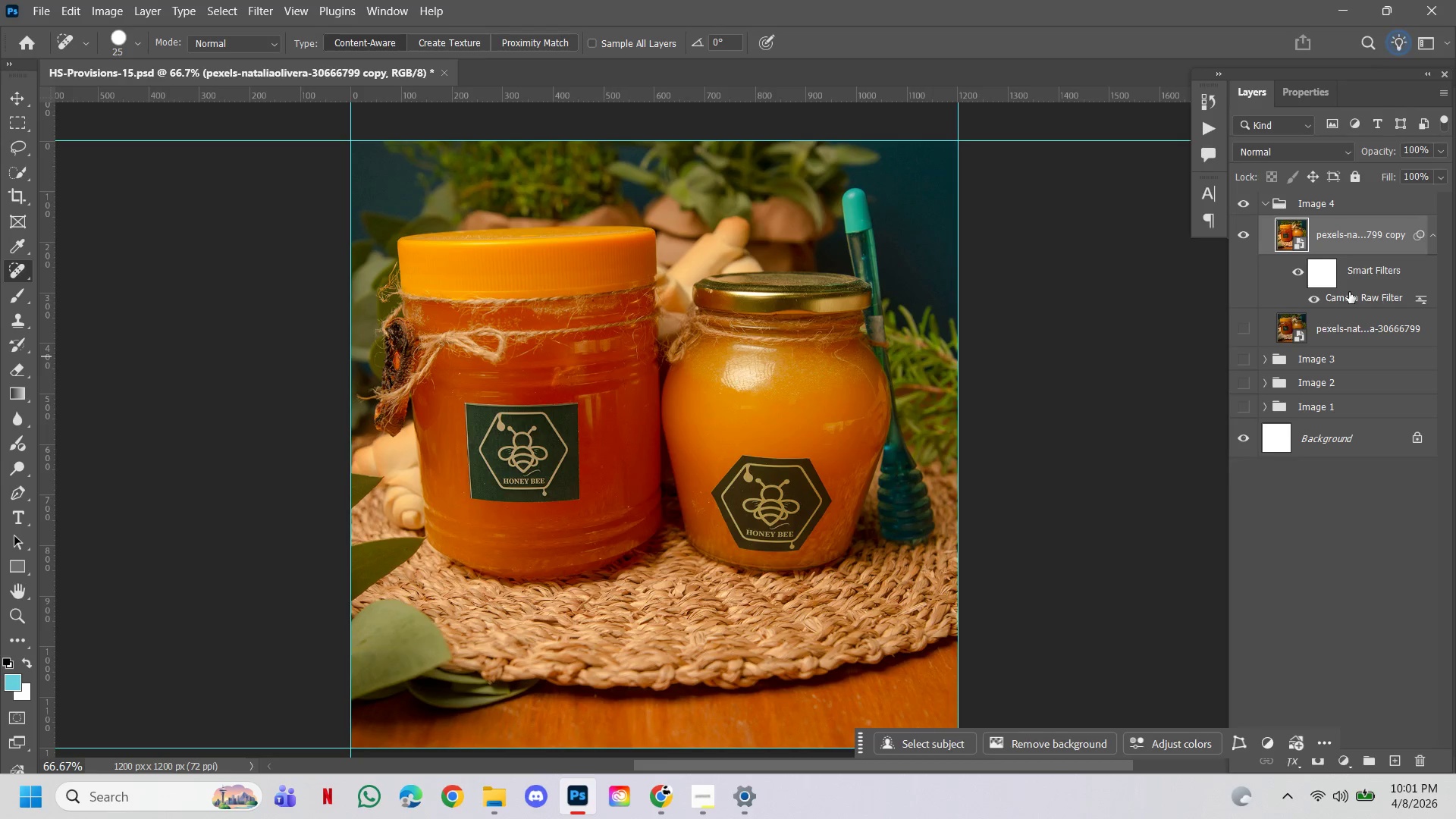 
double_click([1351, 296])
 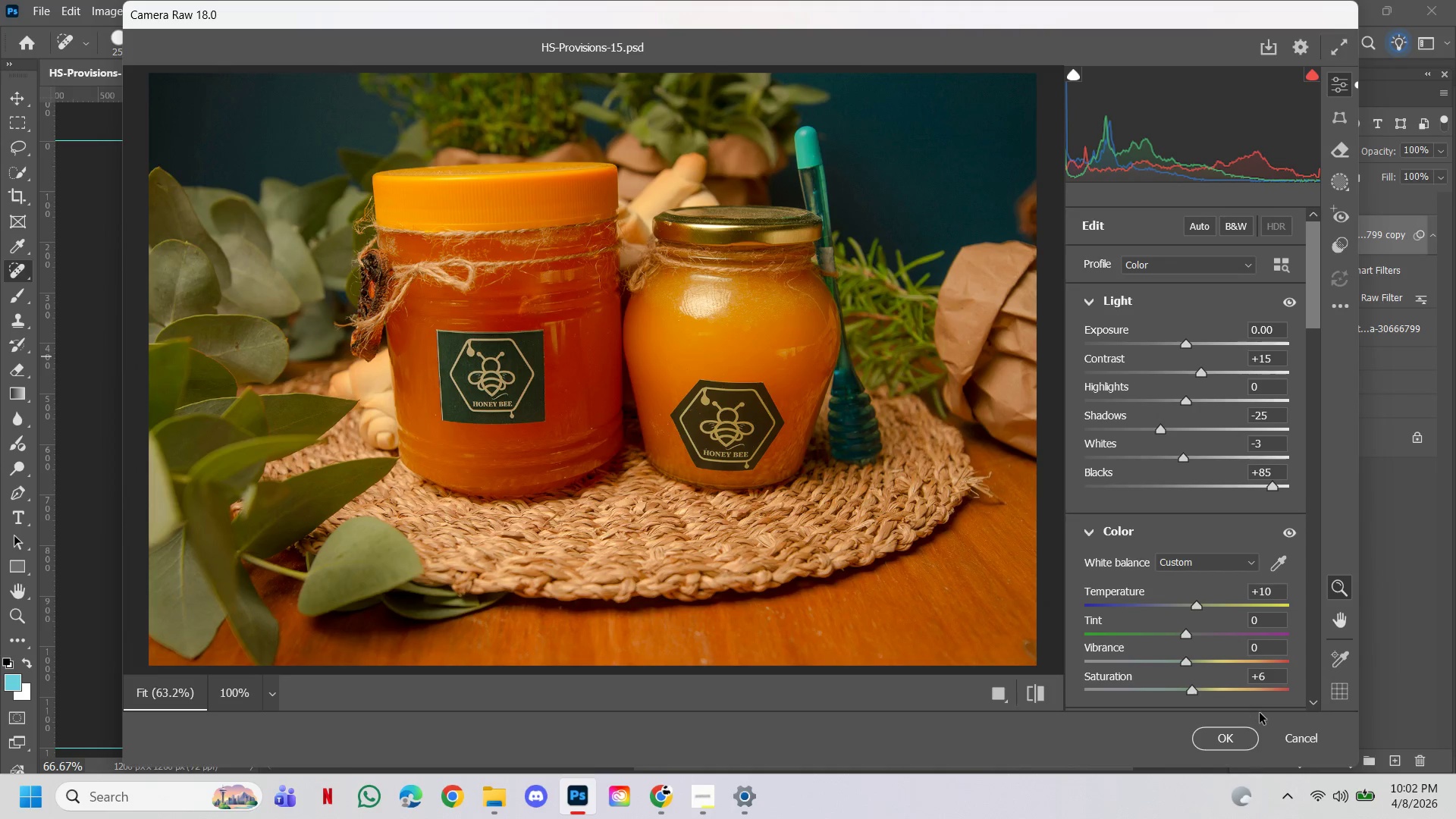 
left_click([1267, 690])
 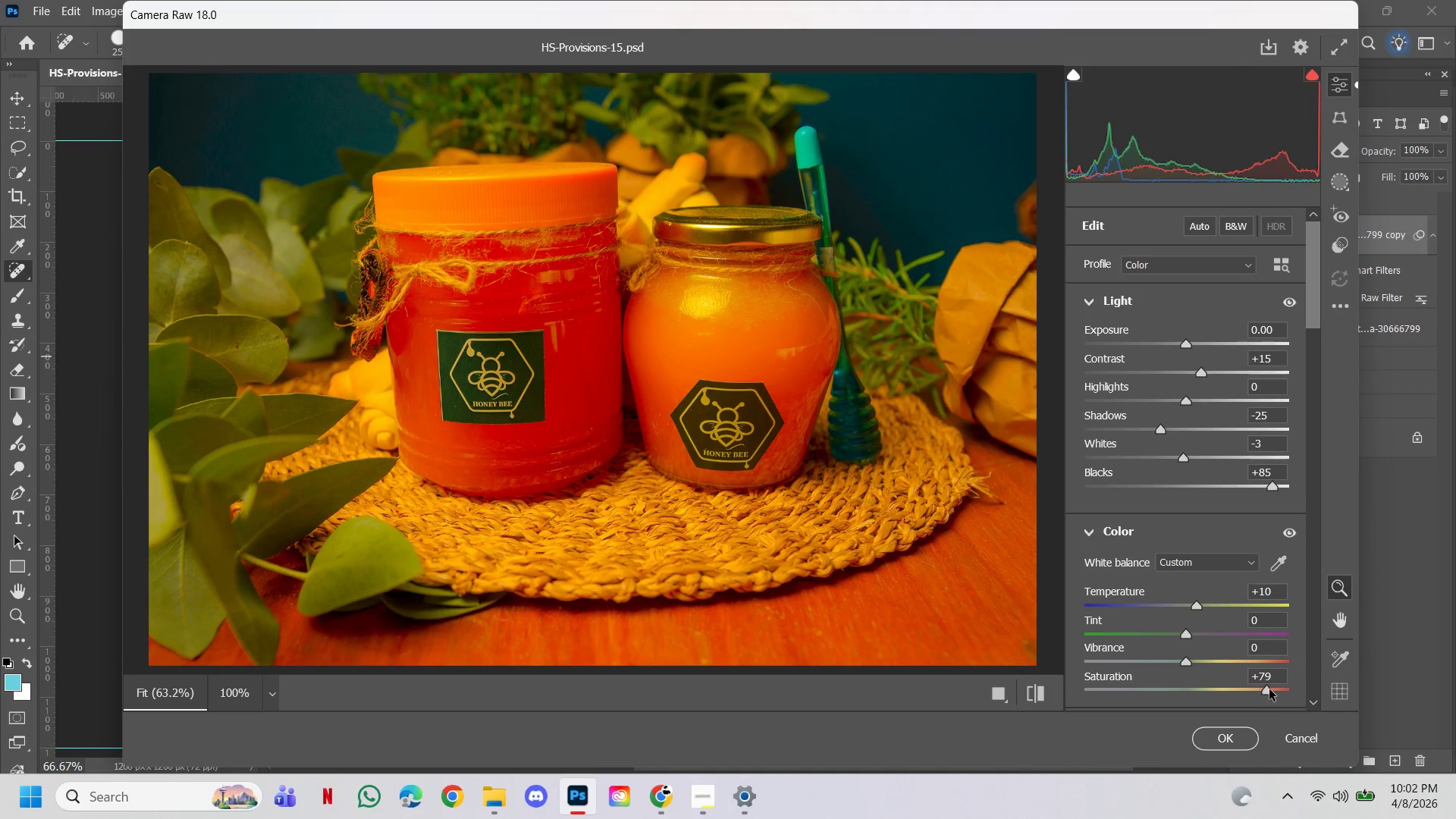 
left_click_drag(start_coordinate=[1277, 679], to_coordinate=[1253, 674])
 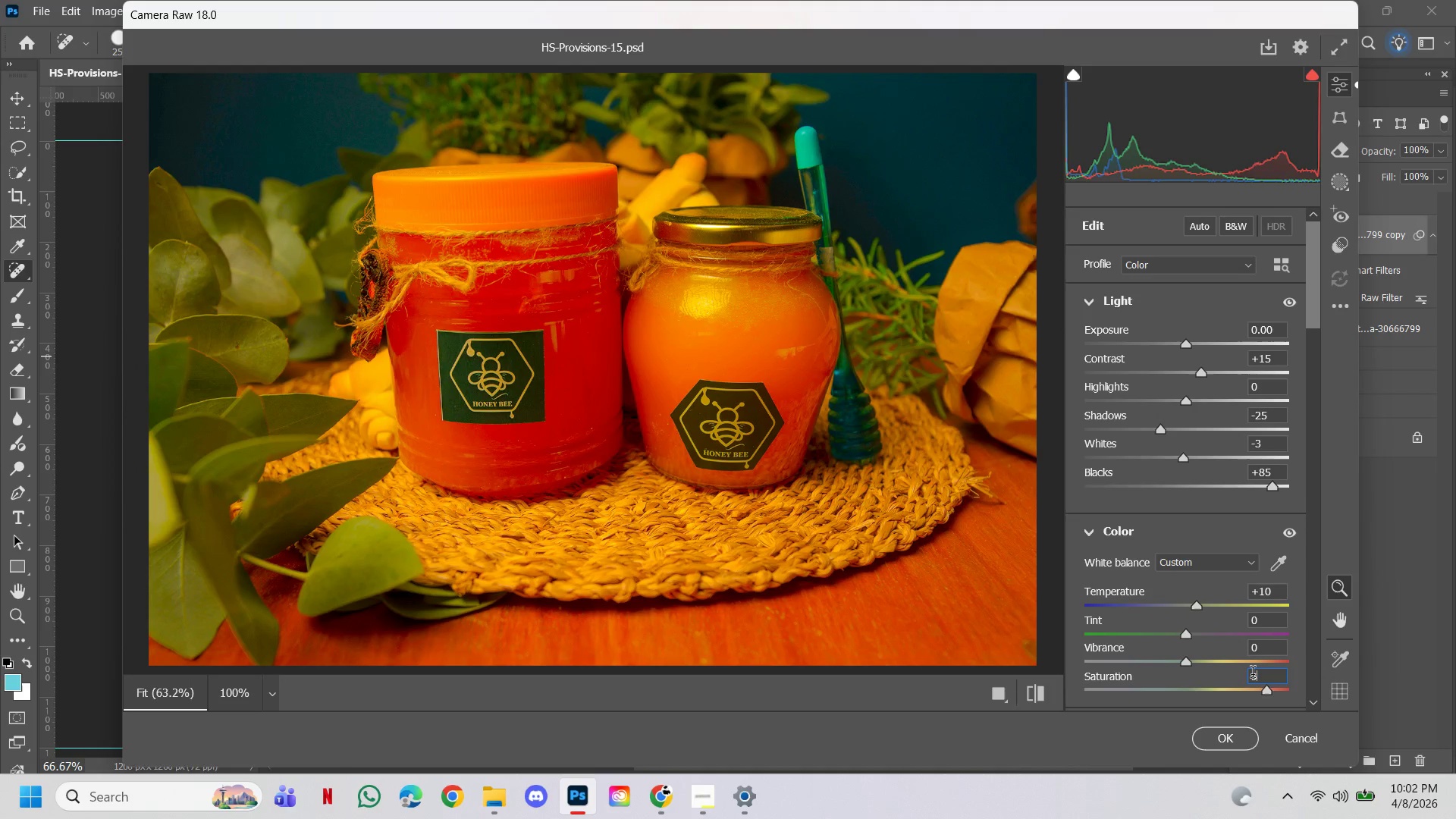 
key(5)
 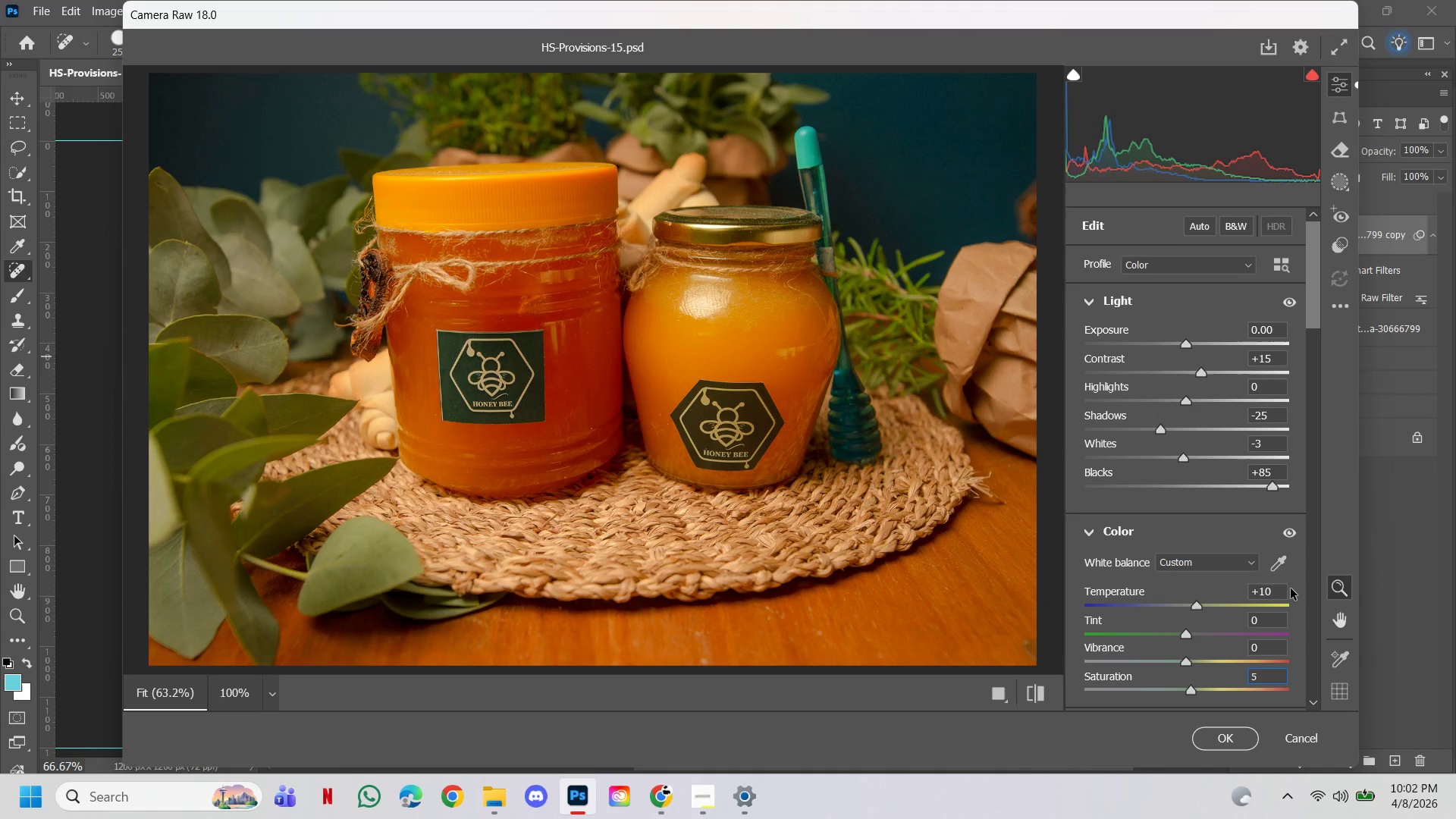 
left_click([1276, 596])
 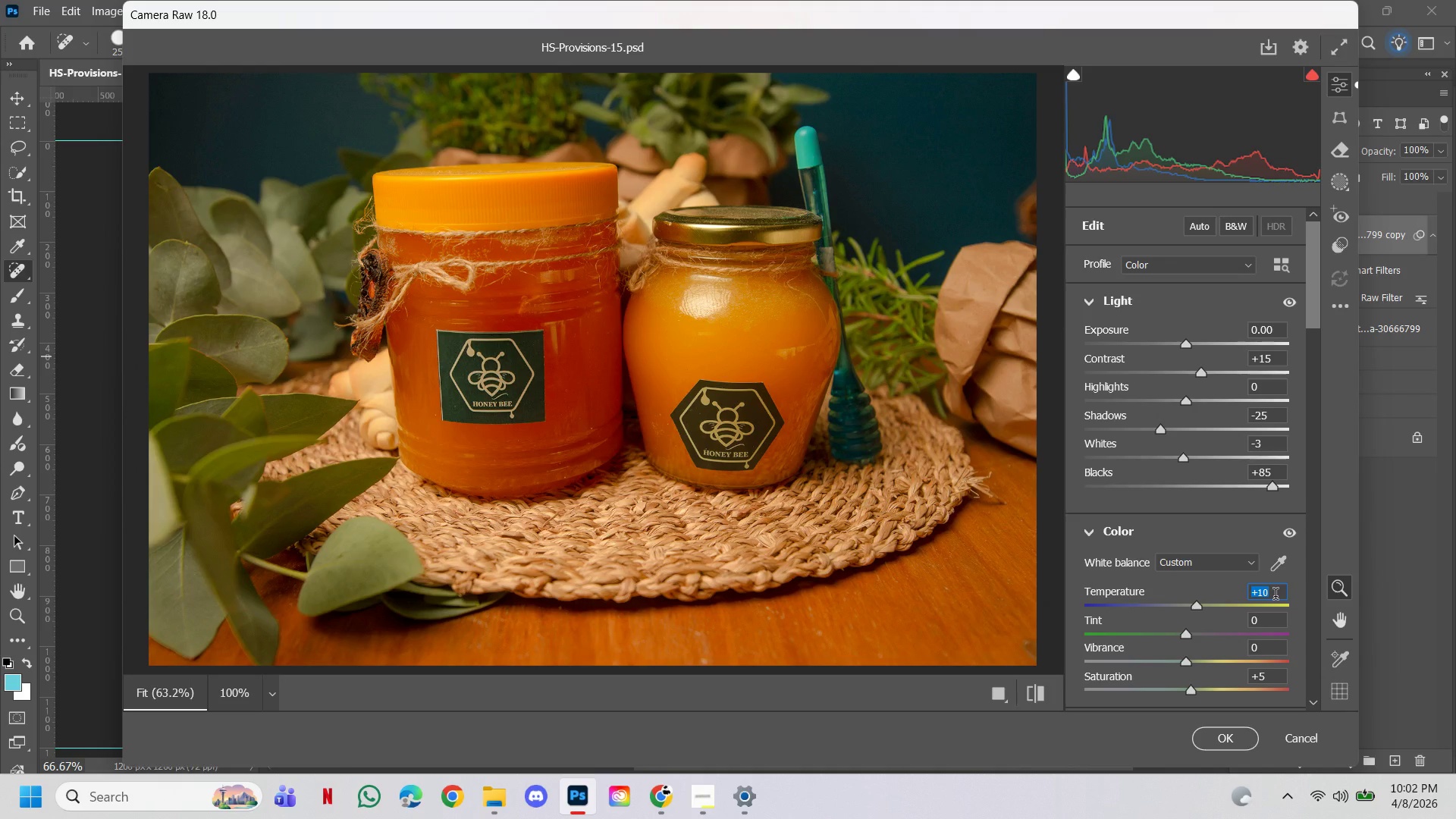 
type(15)
 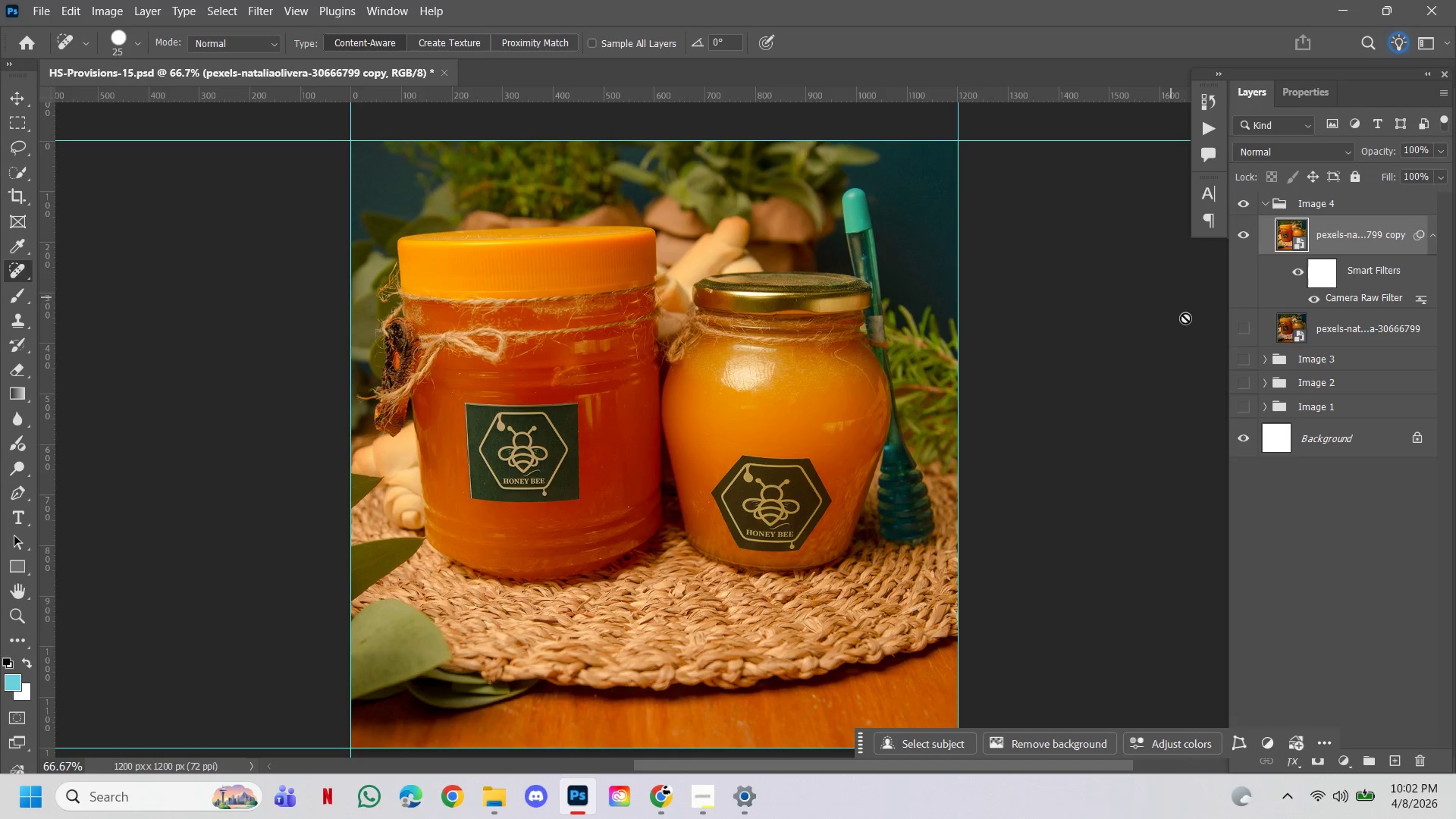 
wait(5.17)
 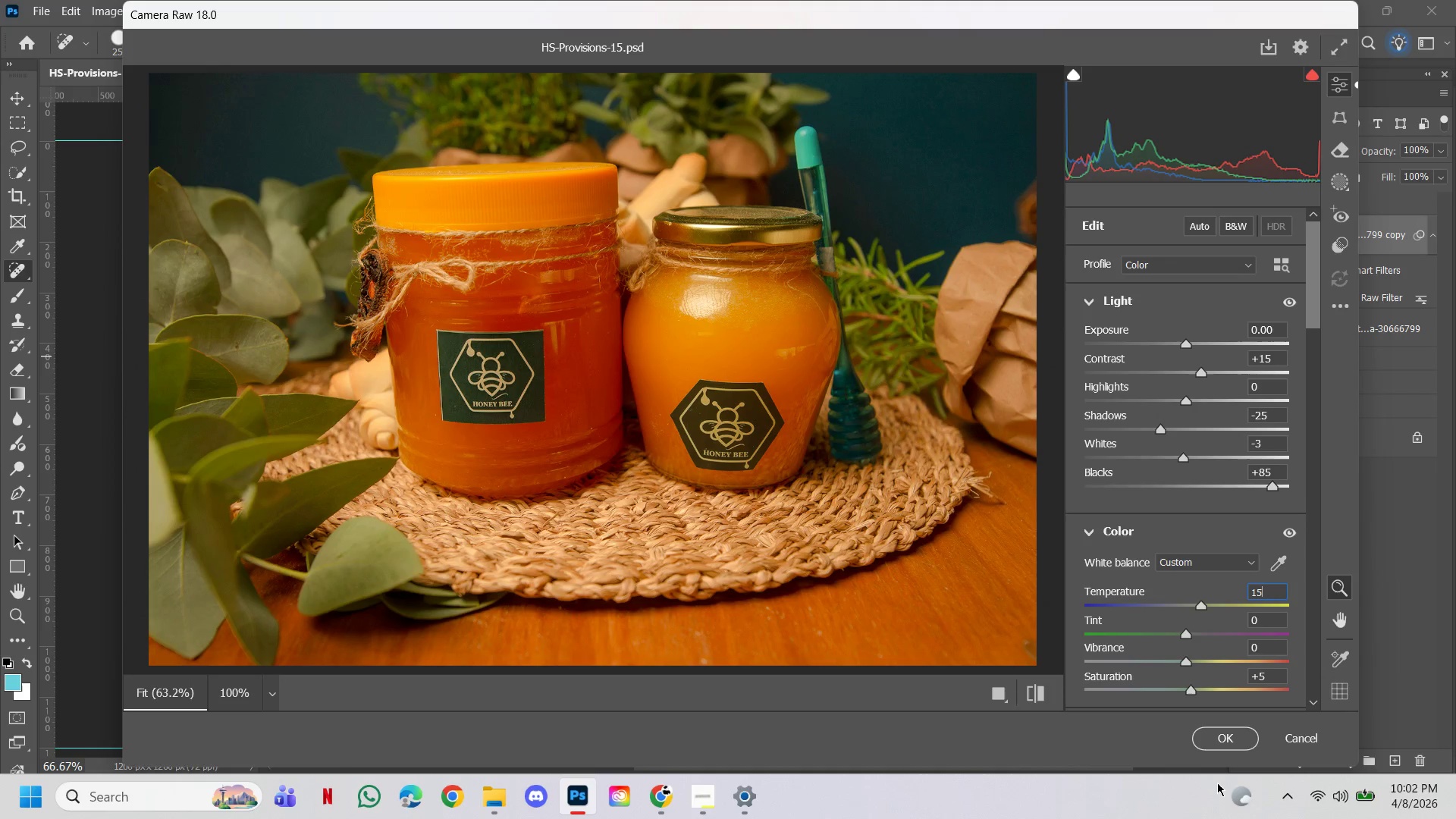 
double_click([1340, 297])
 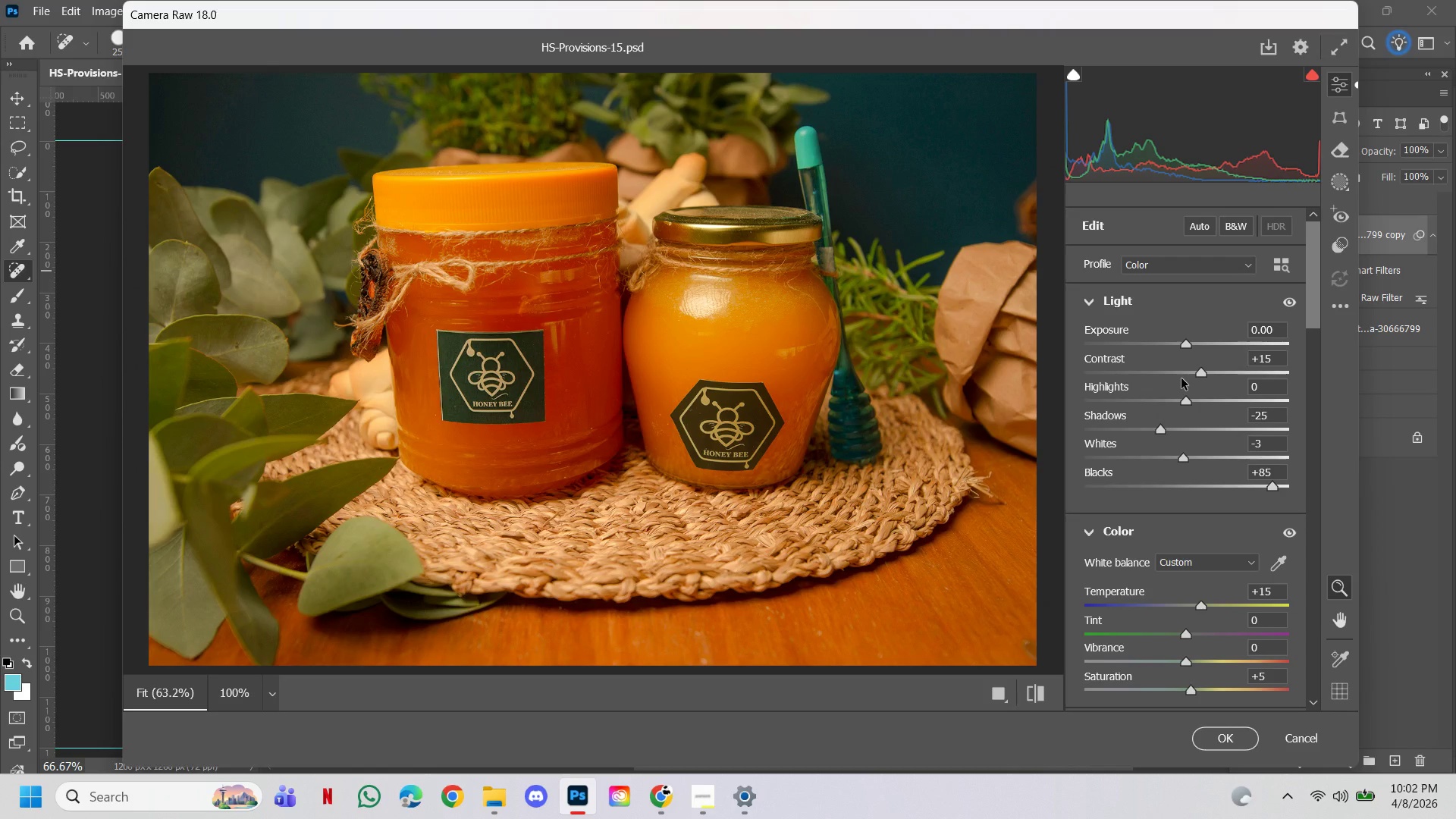 
left_click_drag(start_coordinate=[1200, 375], to_coordinate=[1134, 368])
 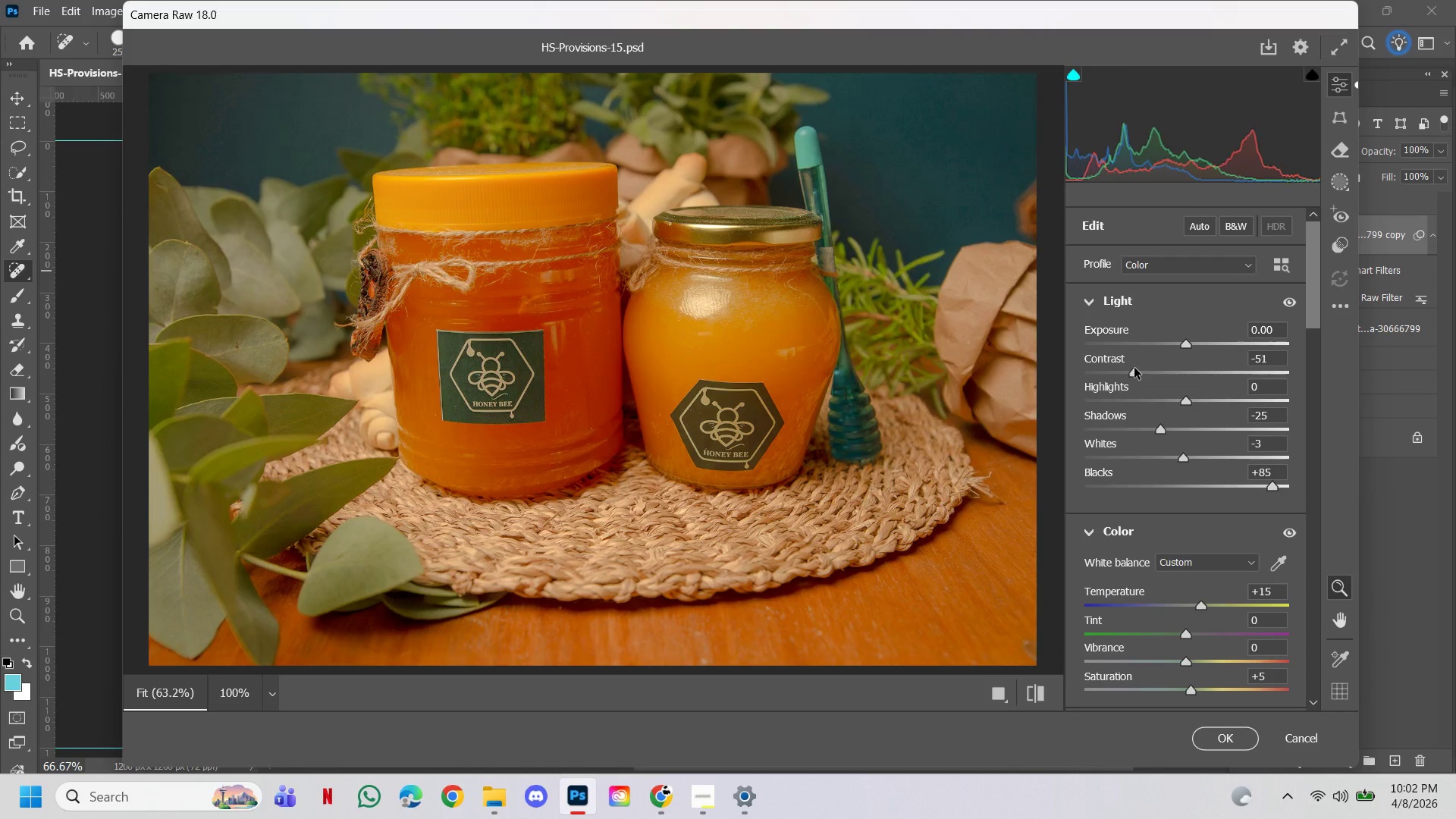 
left_click_drag(start_coordinate=[1134, 368], to_coordinate=[1225, 387])
 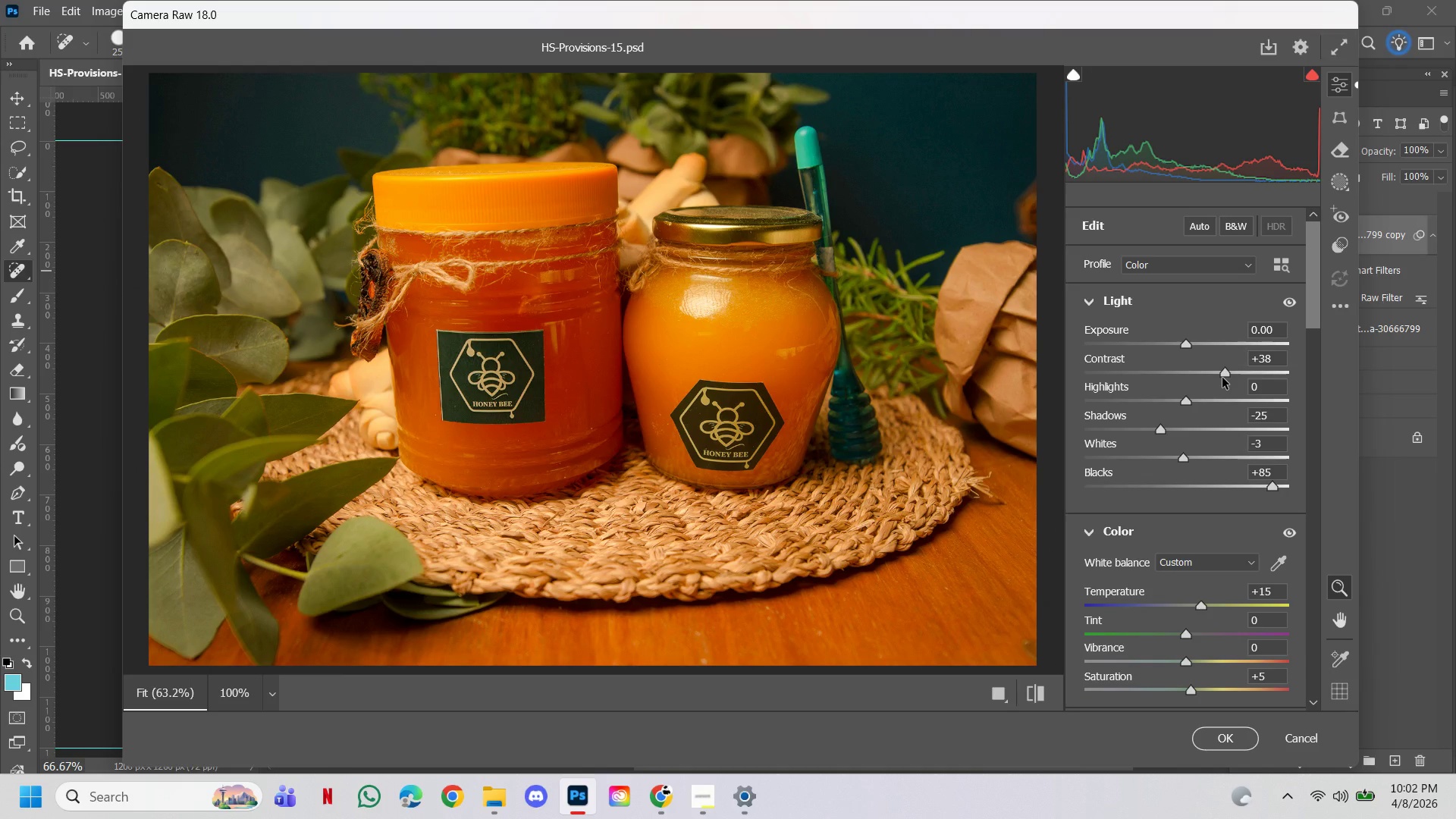 
left_click_drag(start_coordinate=[1222, 377], to_coordinate=[1213, 373])
 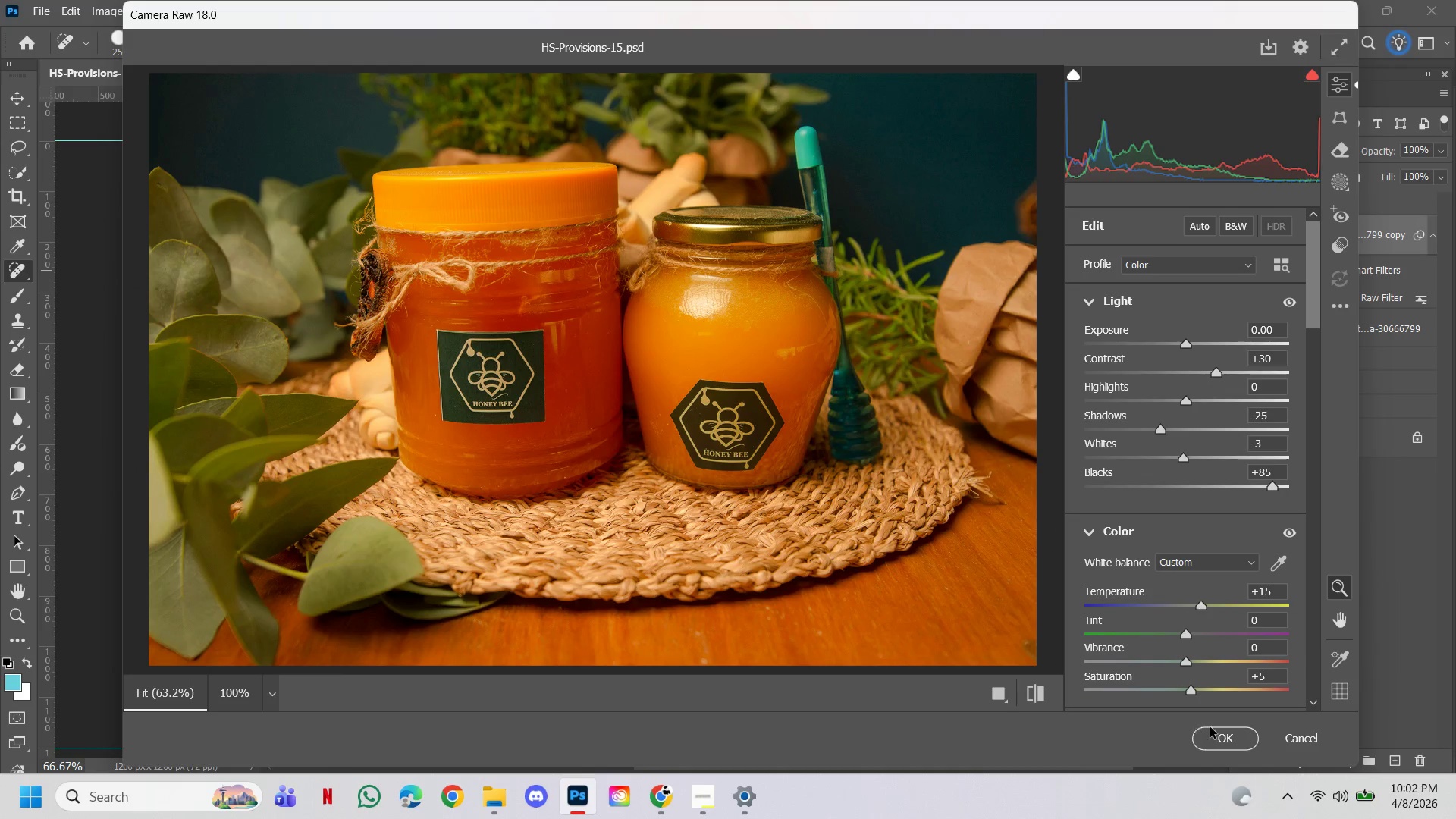 
left_click([1218, 731])
 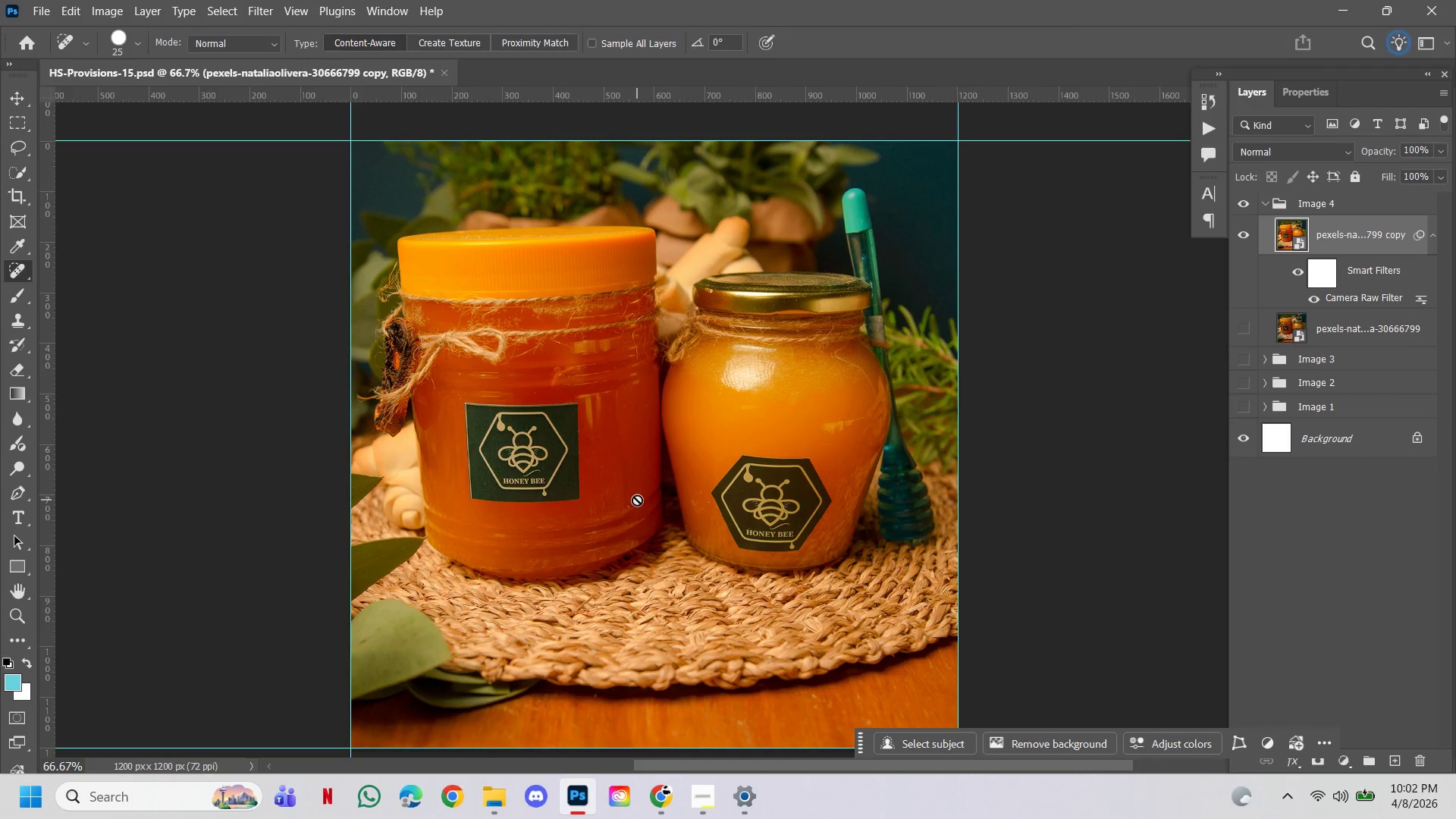 
hold_key(key=ControlLeft, duration=2.47)
 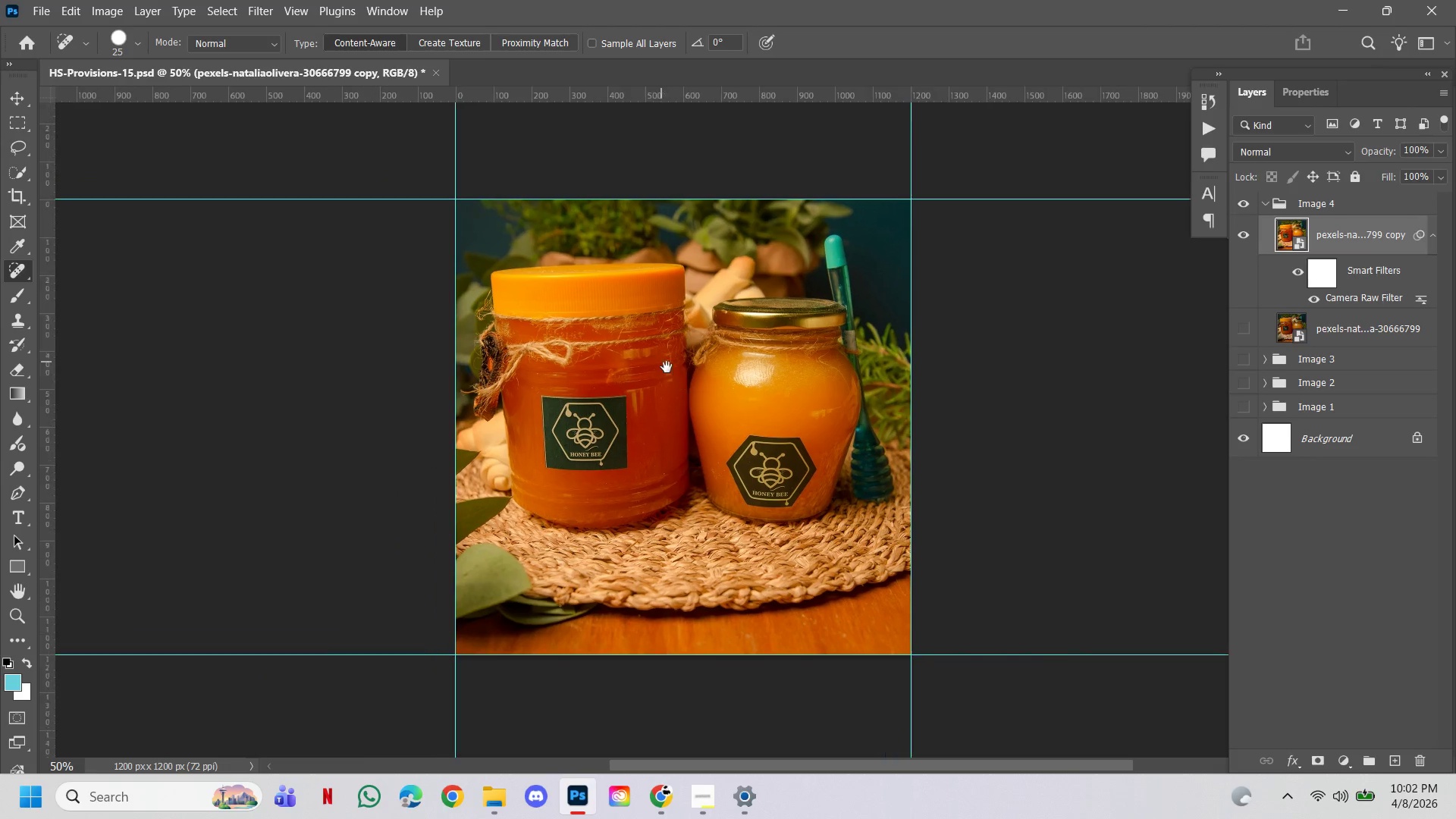 
hold_key(key=Space, duration=3.25)
 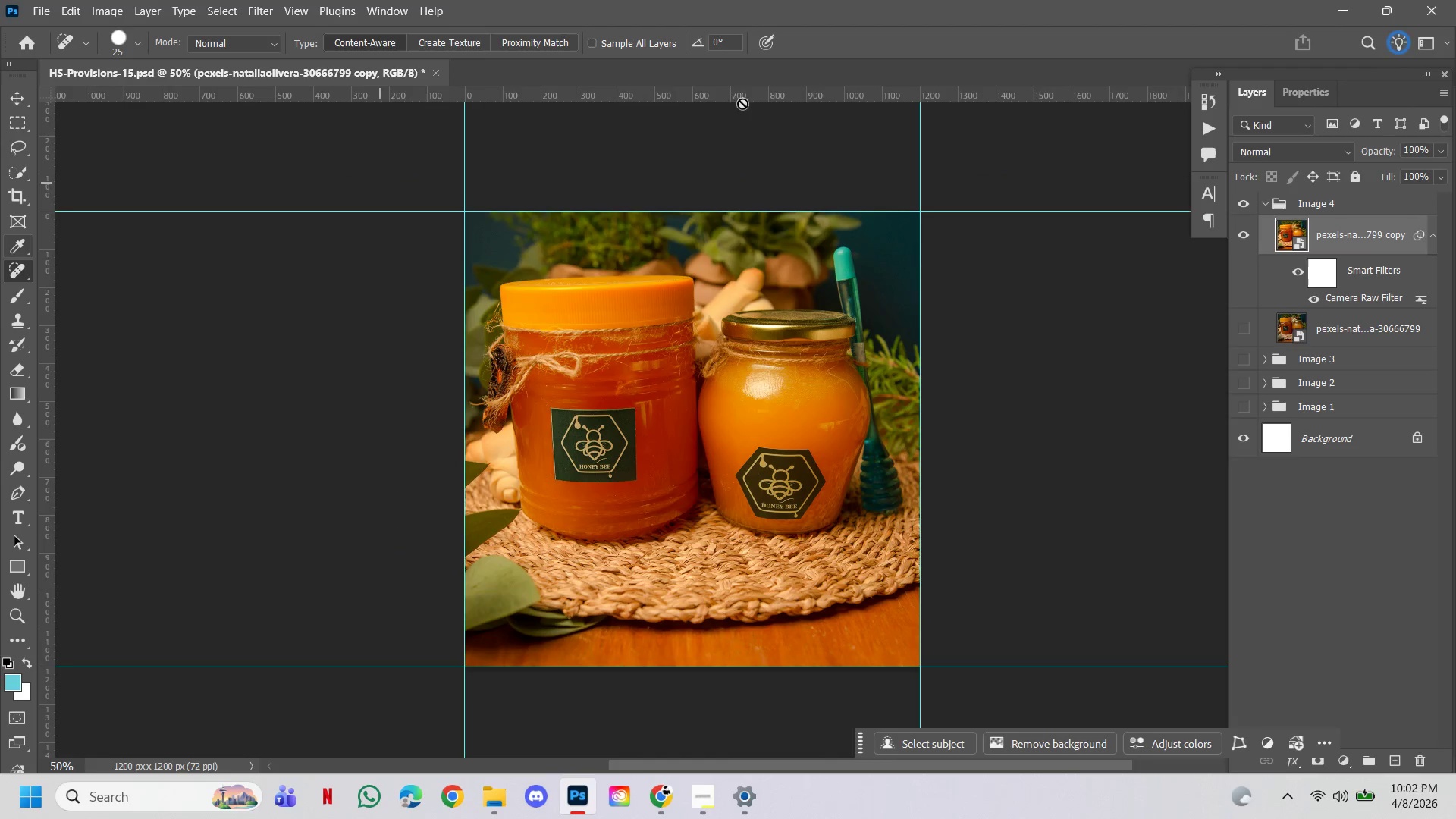 
left_click([611, 562])
 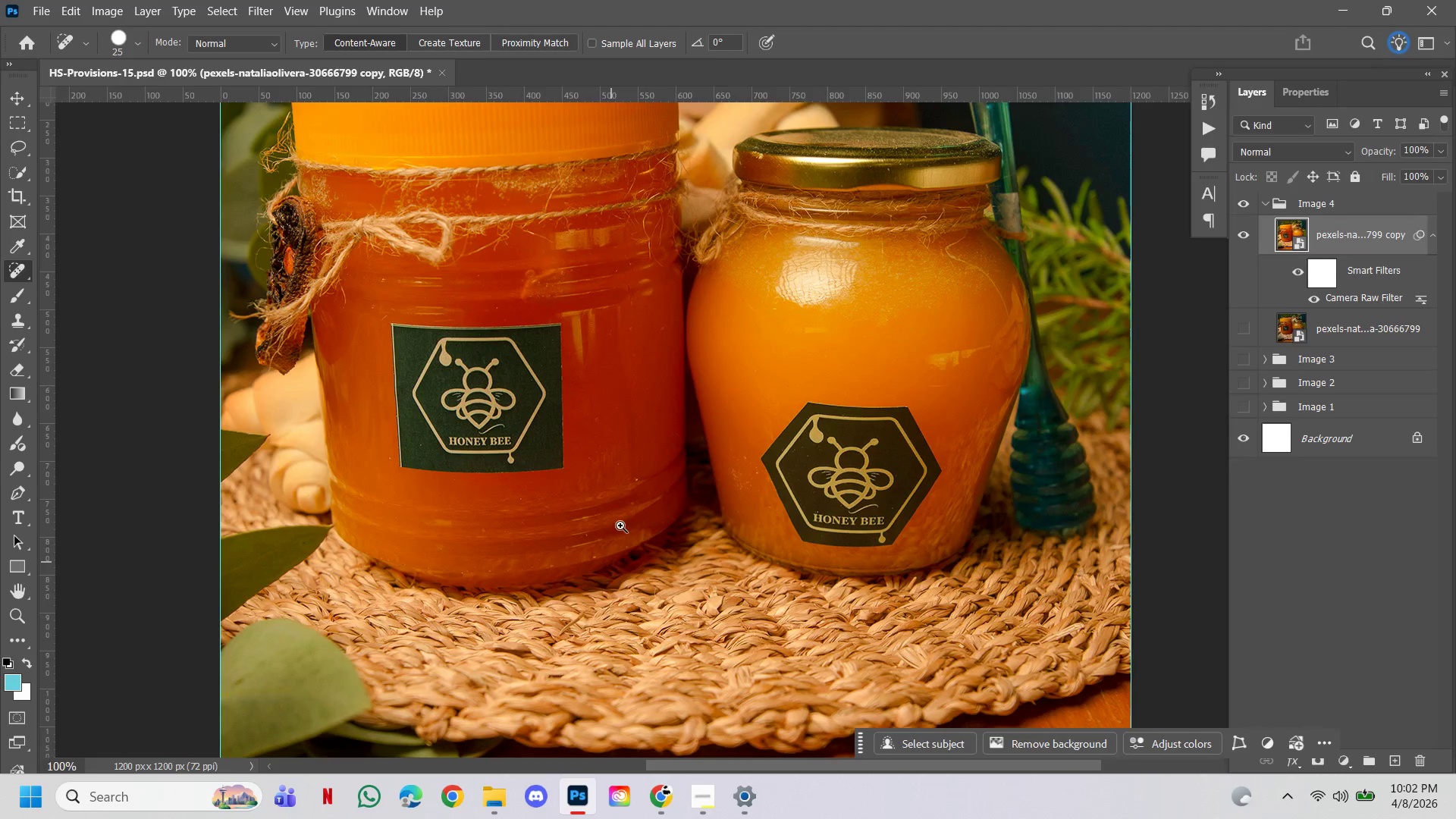 
hold_key(key=AltLeft, duration=1.17)
left_click([657, 426])
 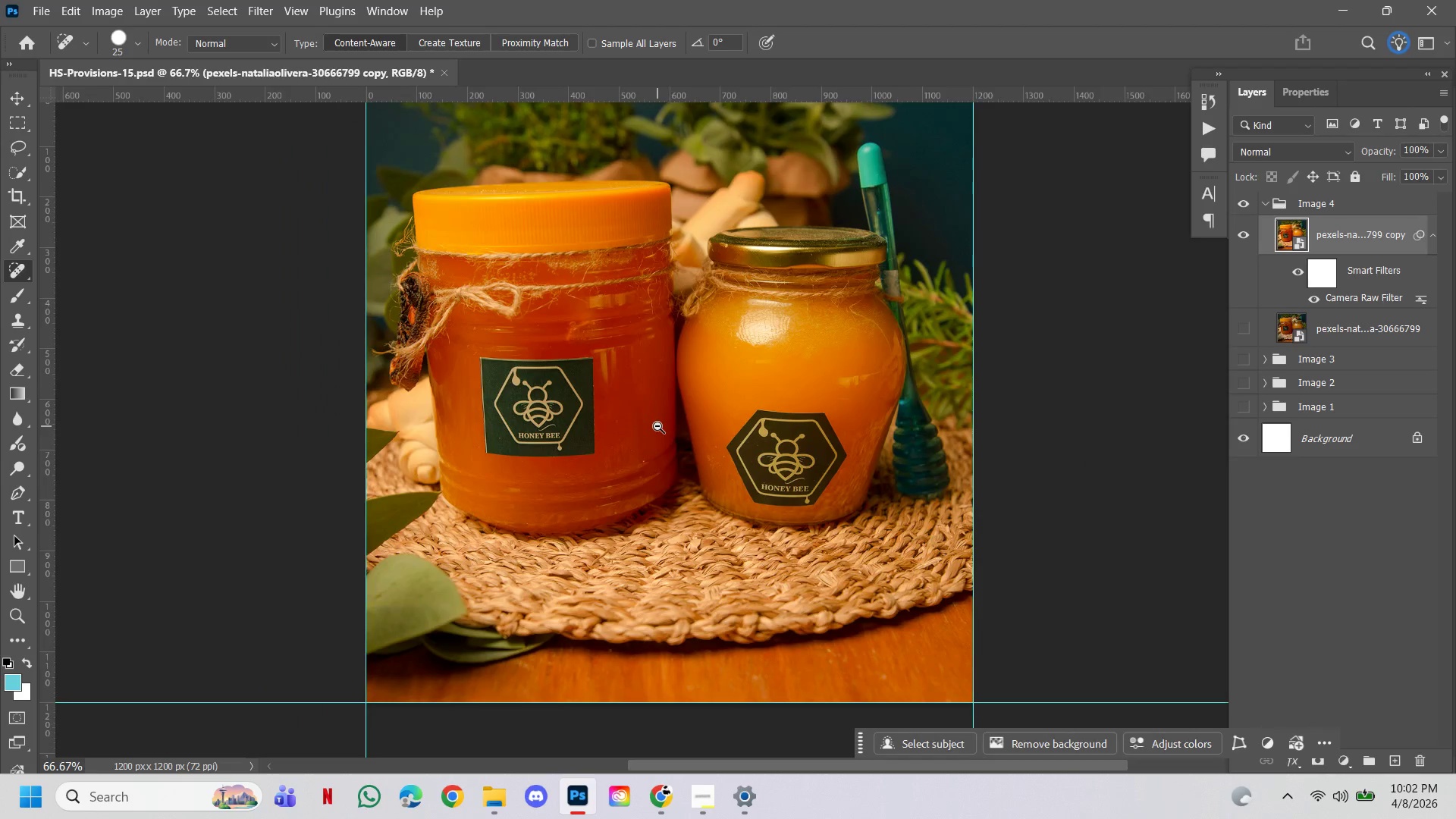 
left_click([657, 426])
 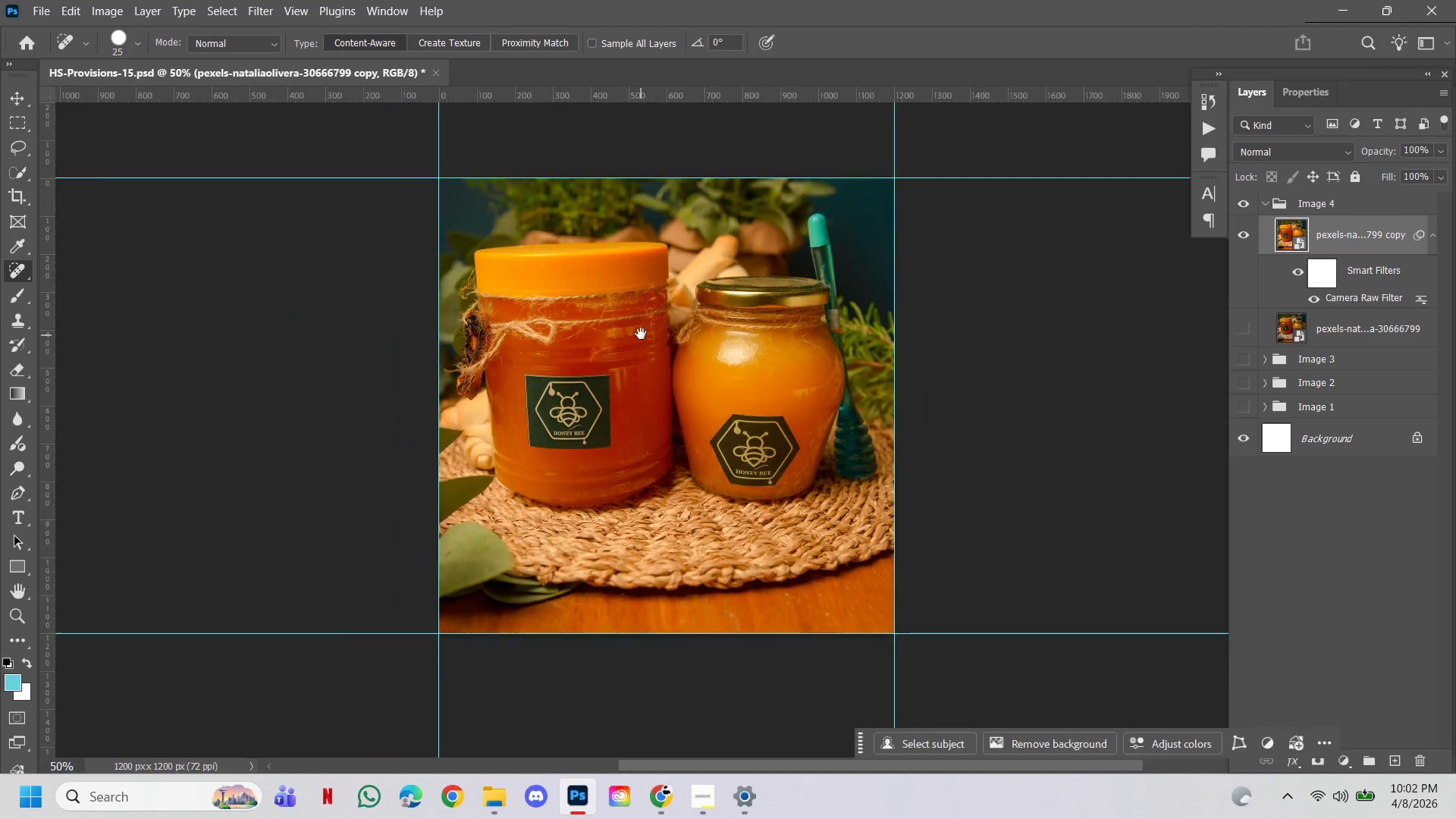 
left_click_drag(start_coordinate=[641, 334], to_coordinate=[667, 367])
 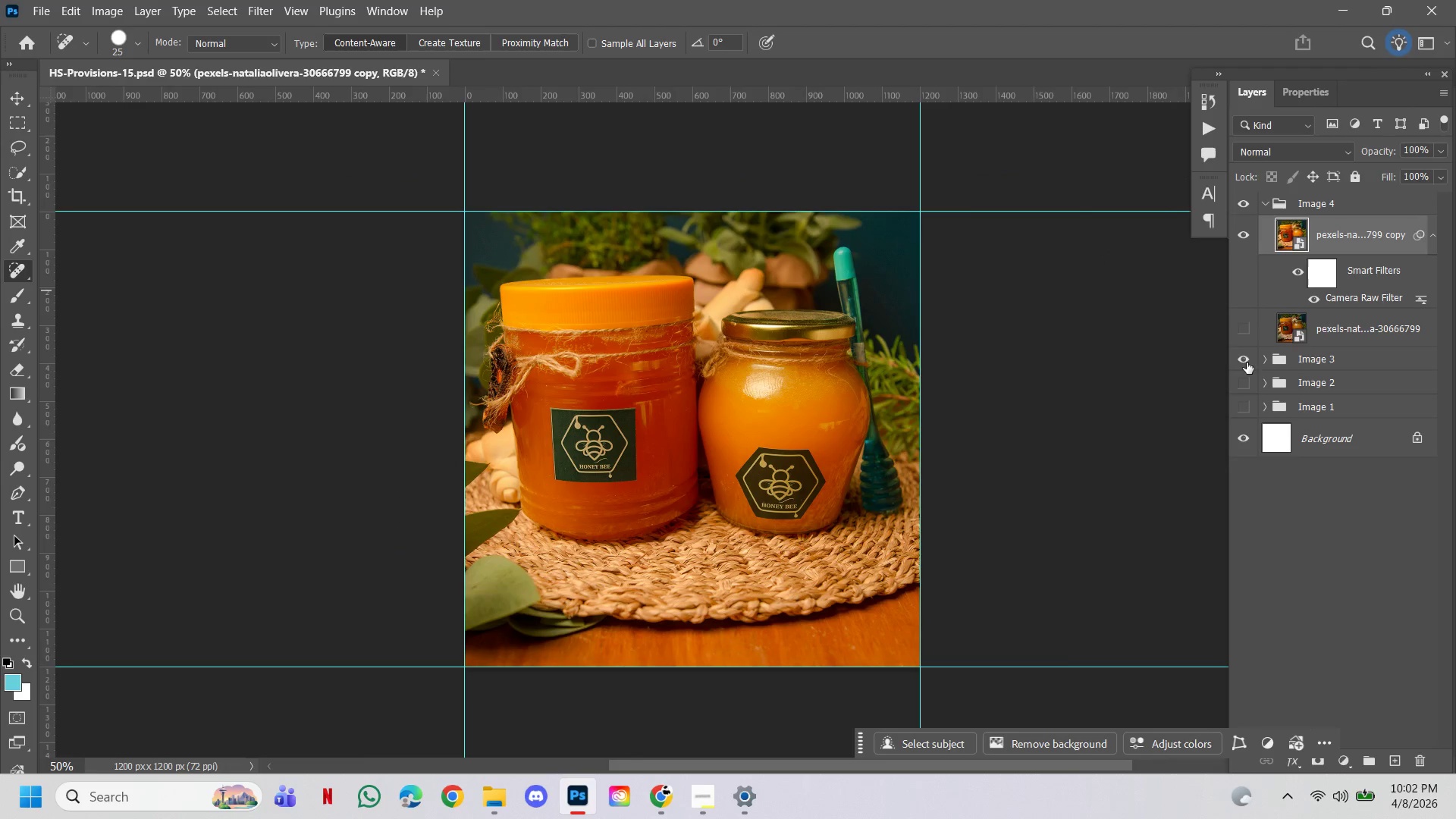 
left_click([1243, 235])
 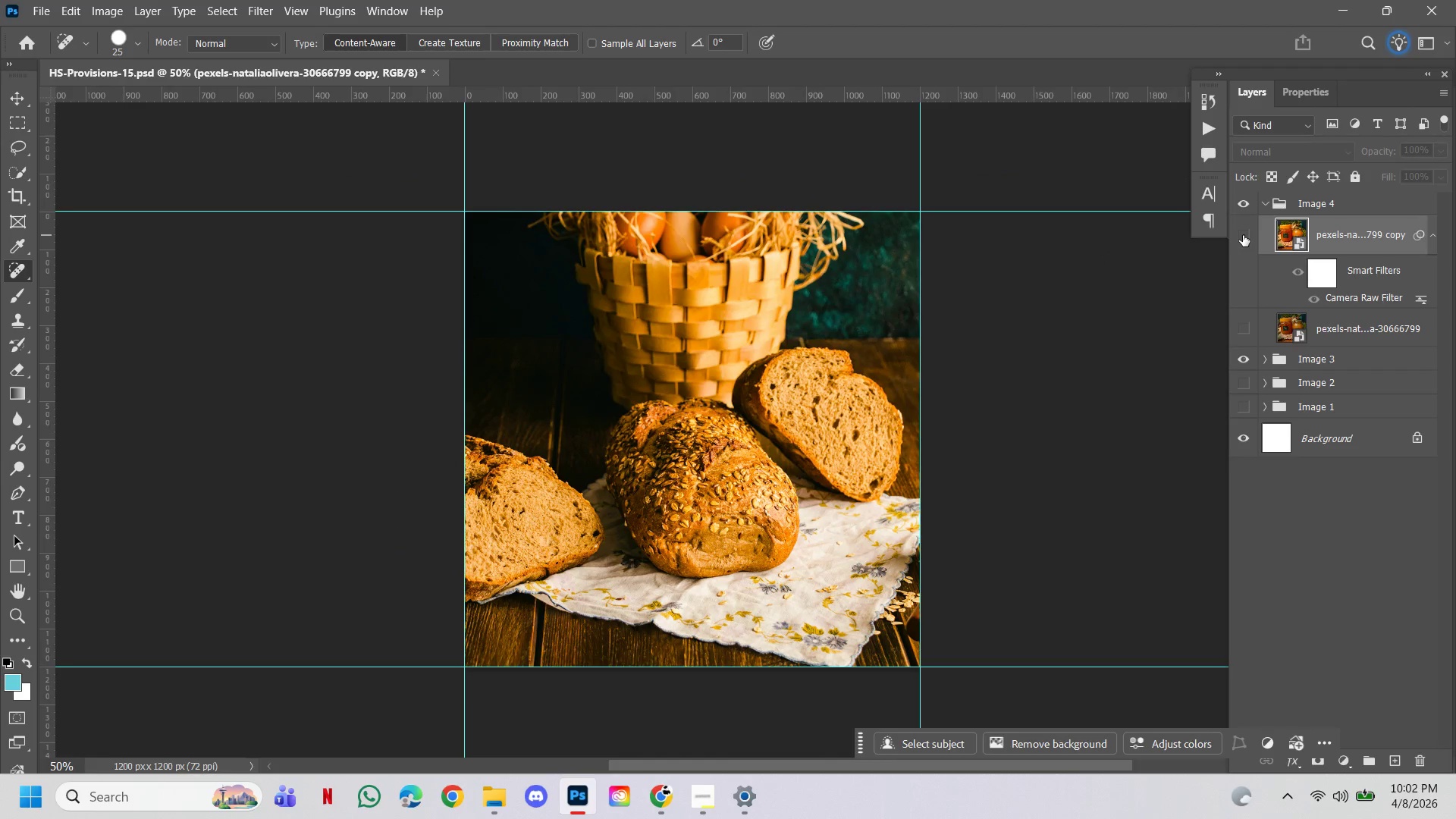 
left_click([1243, 235])
 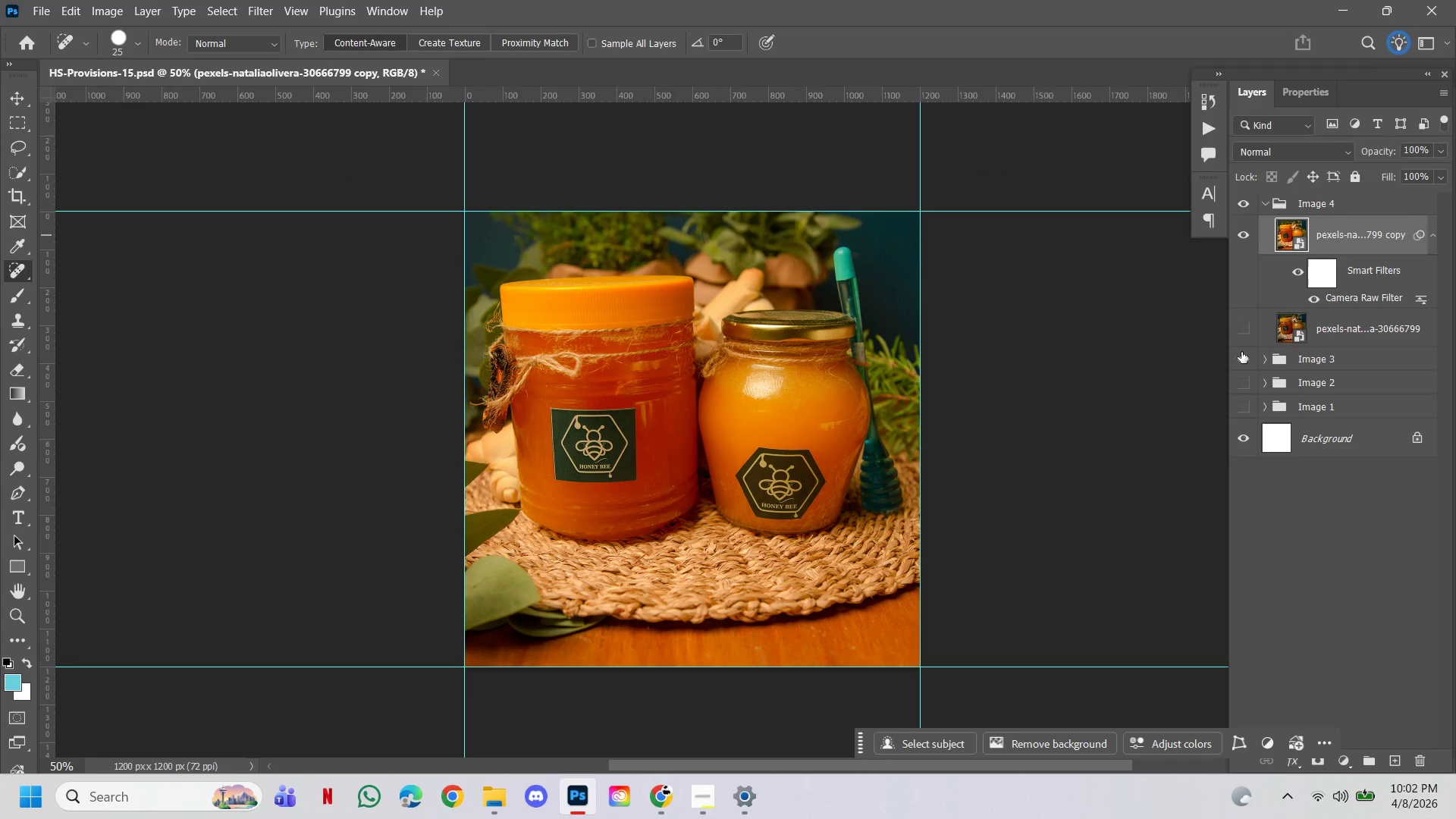 
double_click([1244, 359])
 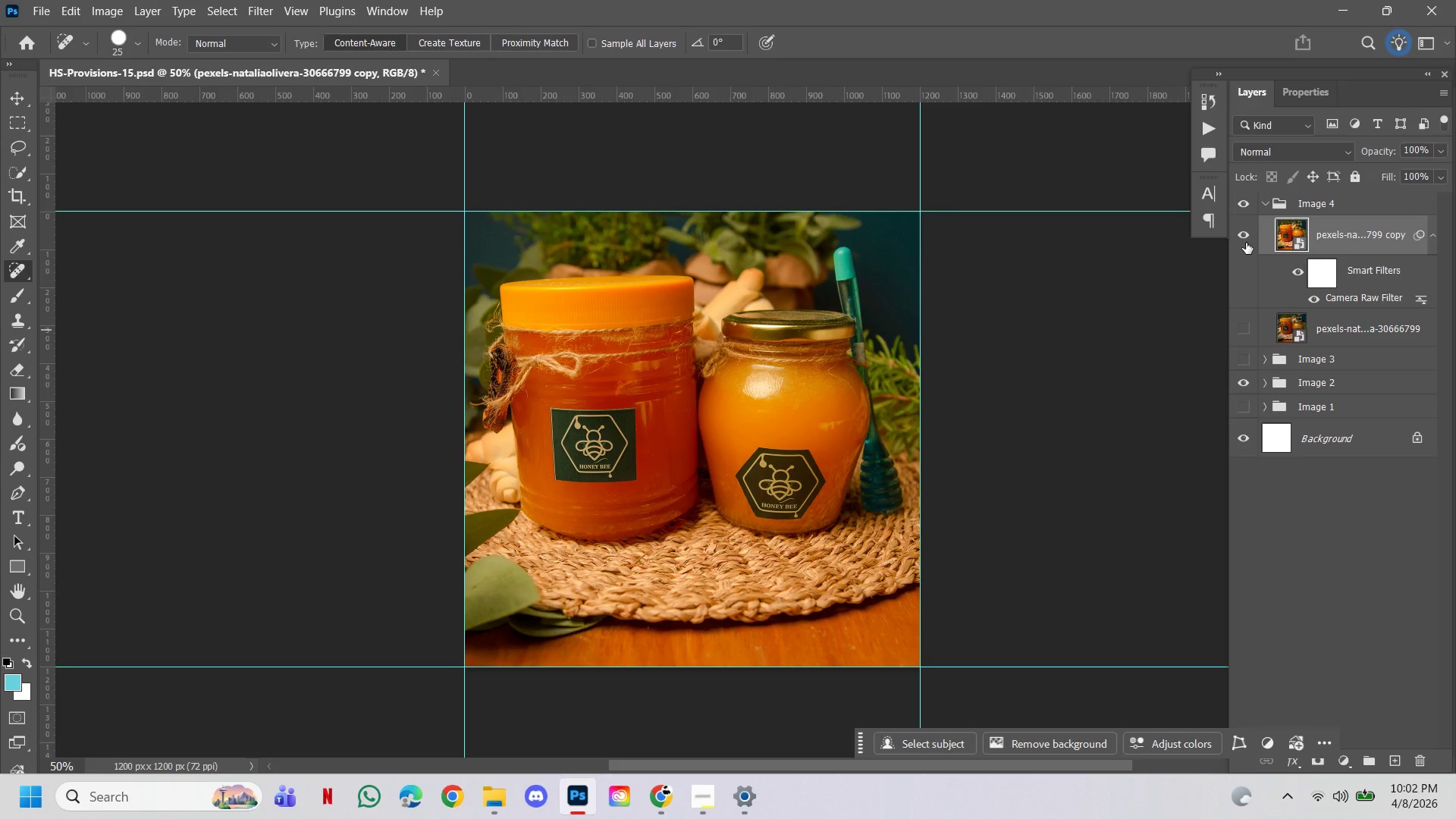 
left_click([1246, 240])
 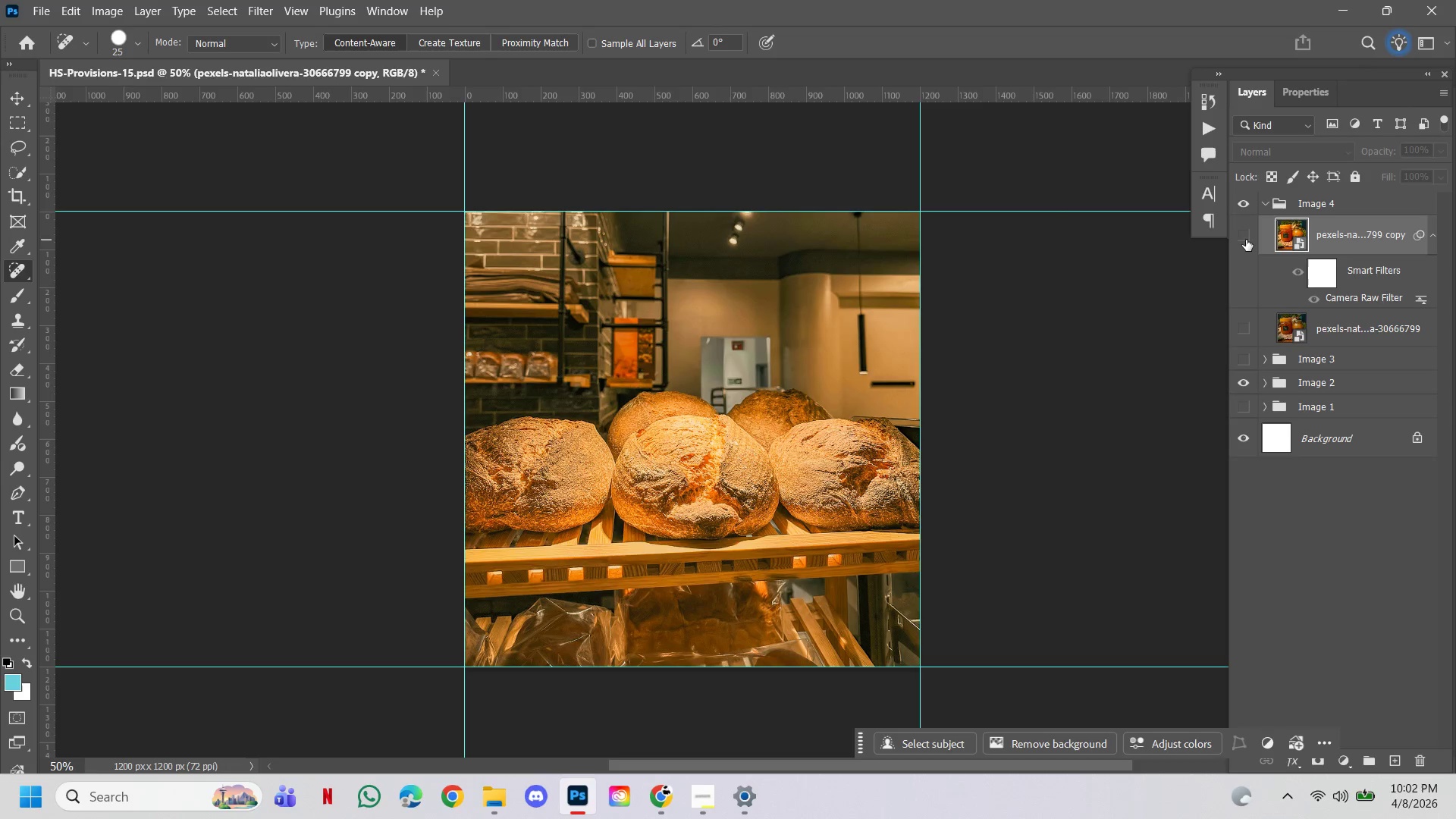 
left_click([1246, 240])
 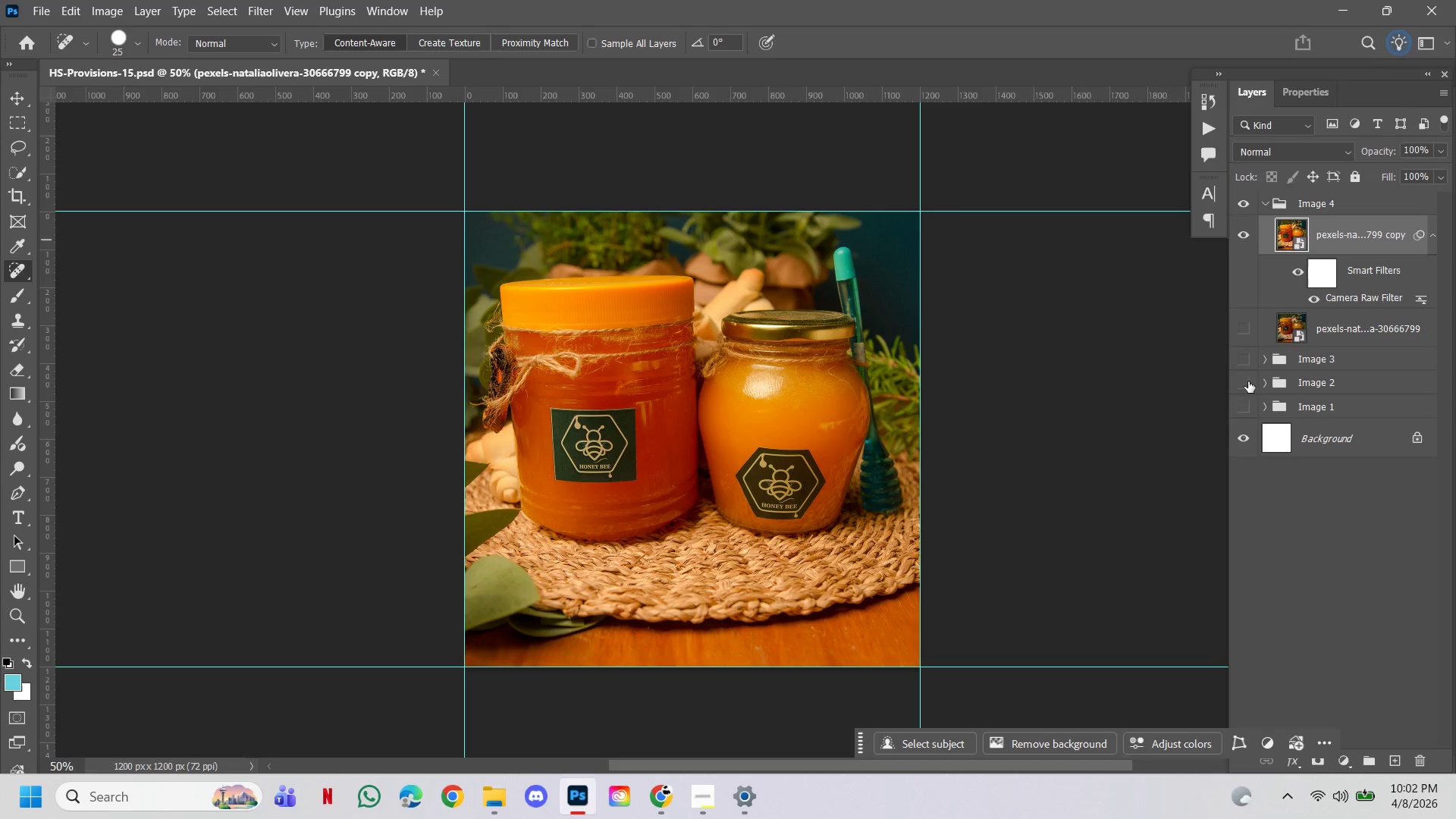 
double_click([1244, 414])
 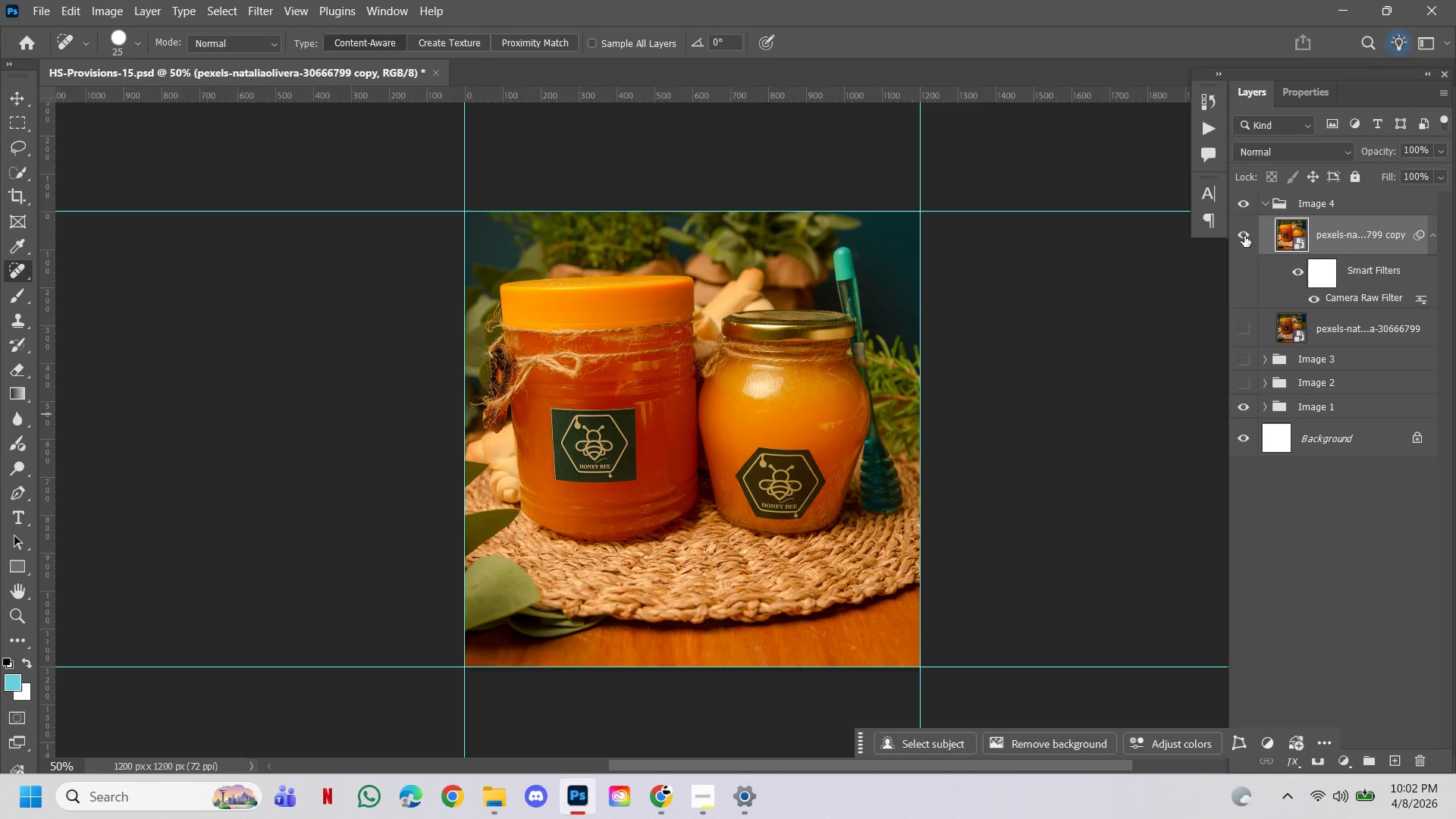 
left_click([1247, 235])
 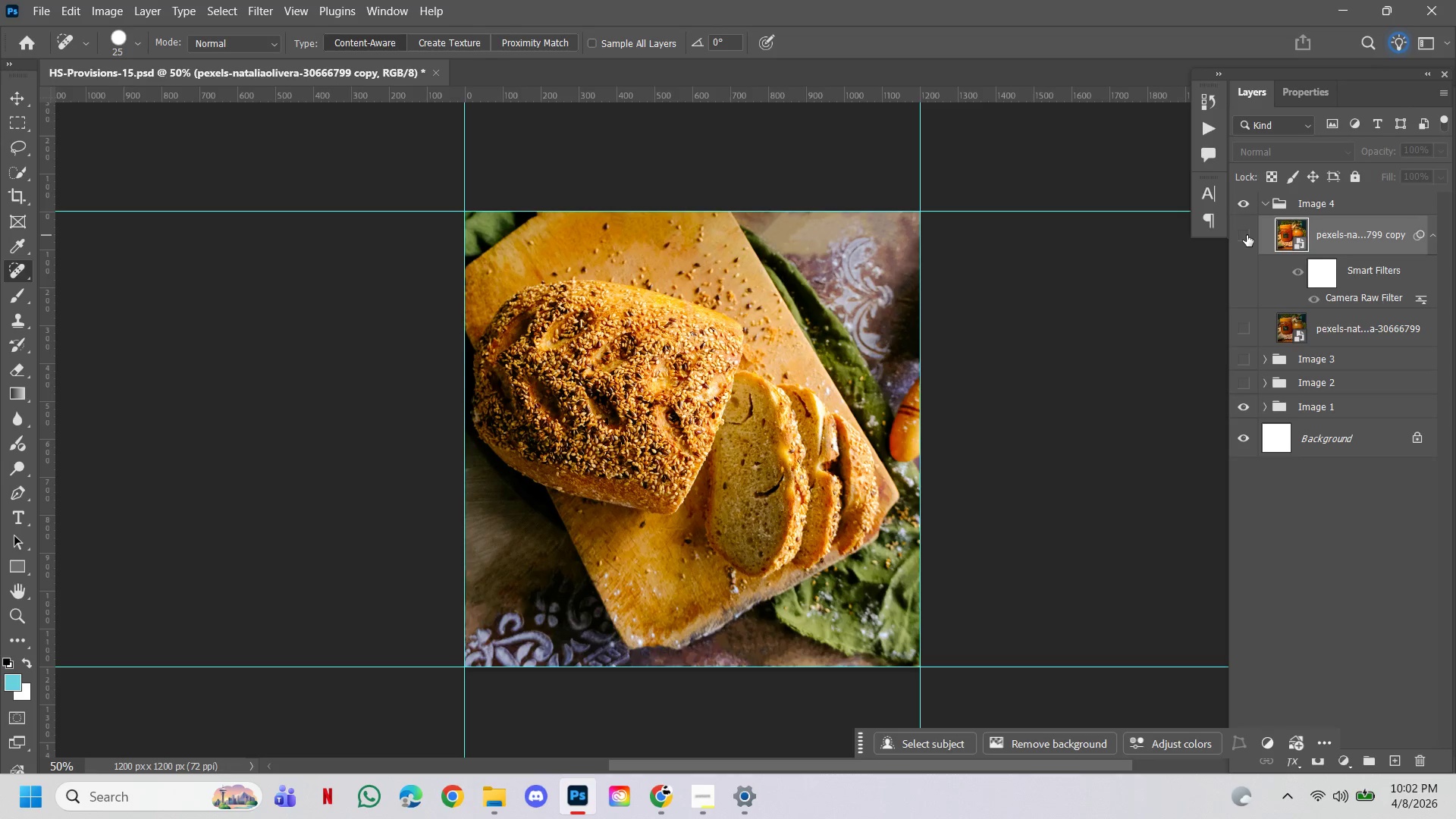 
left_click([1247, 235])
 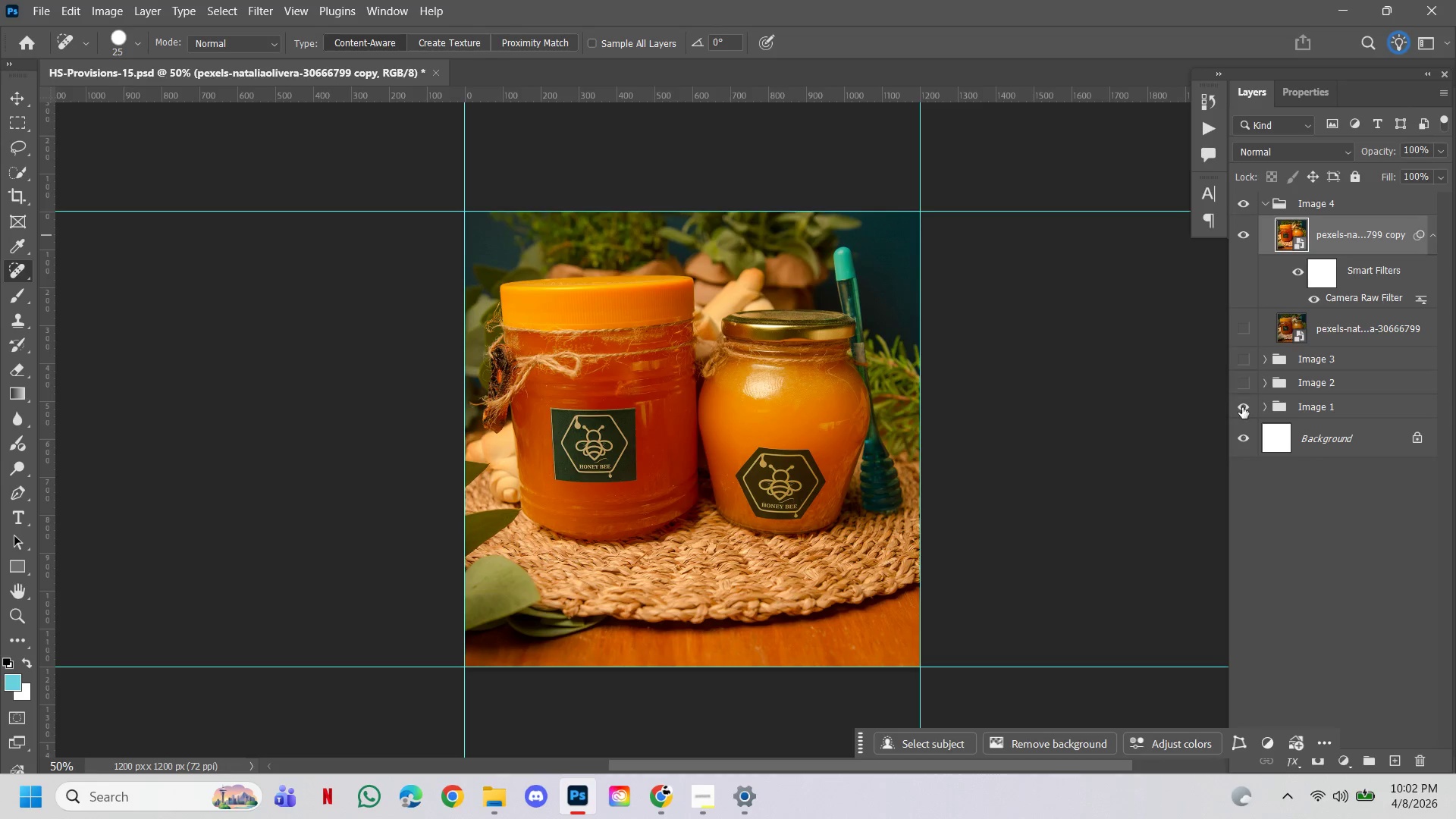 
left_click([1242, 407])
 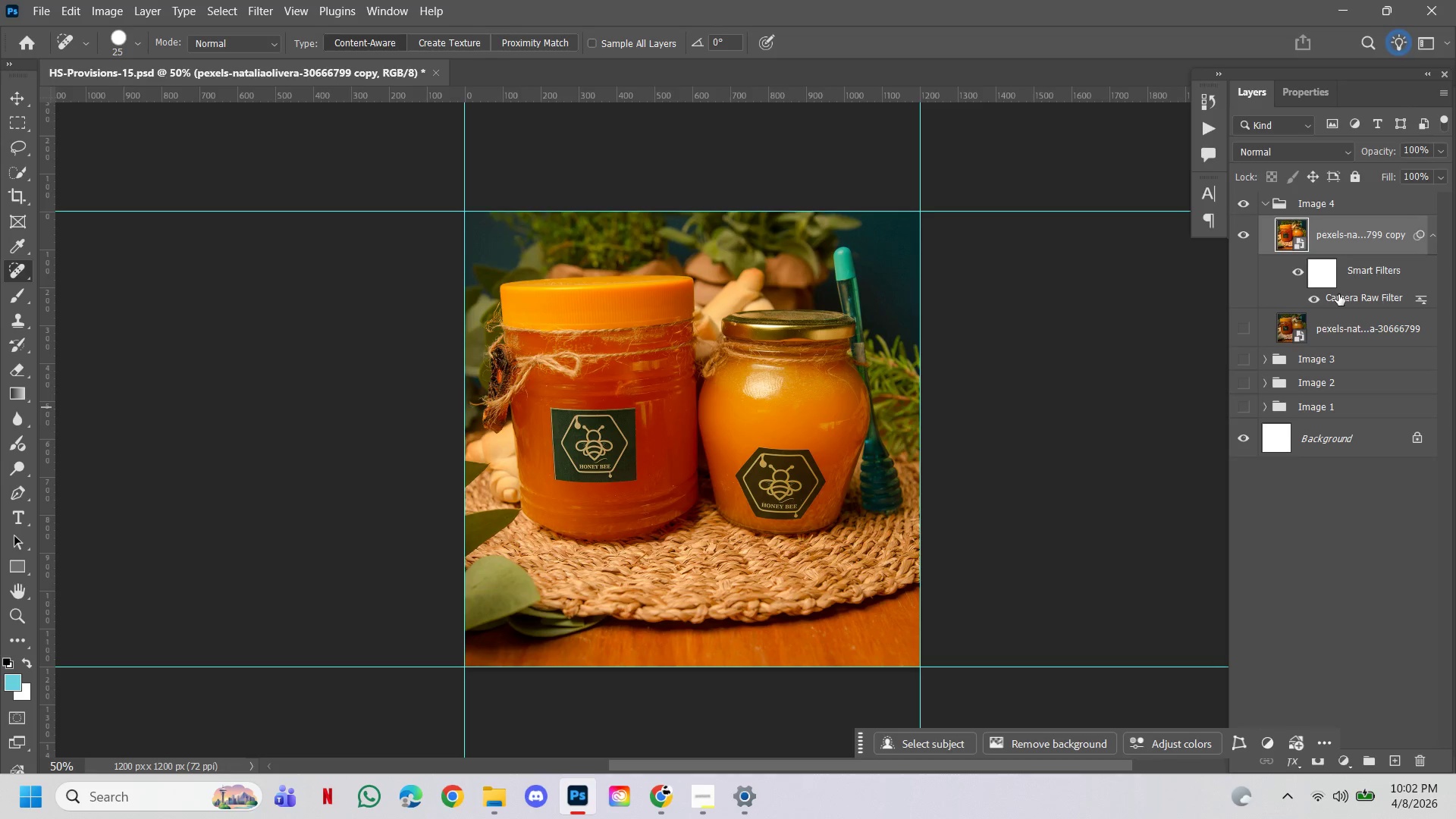 
double_click([1341, 295])
 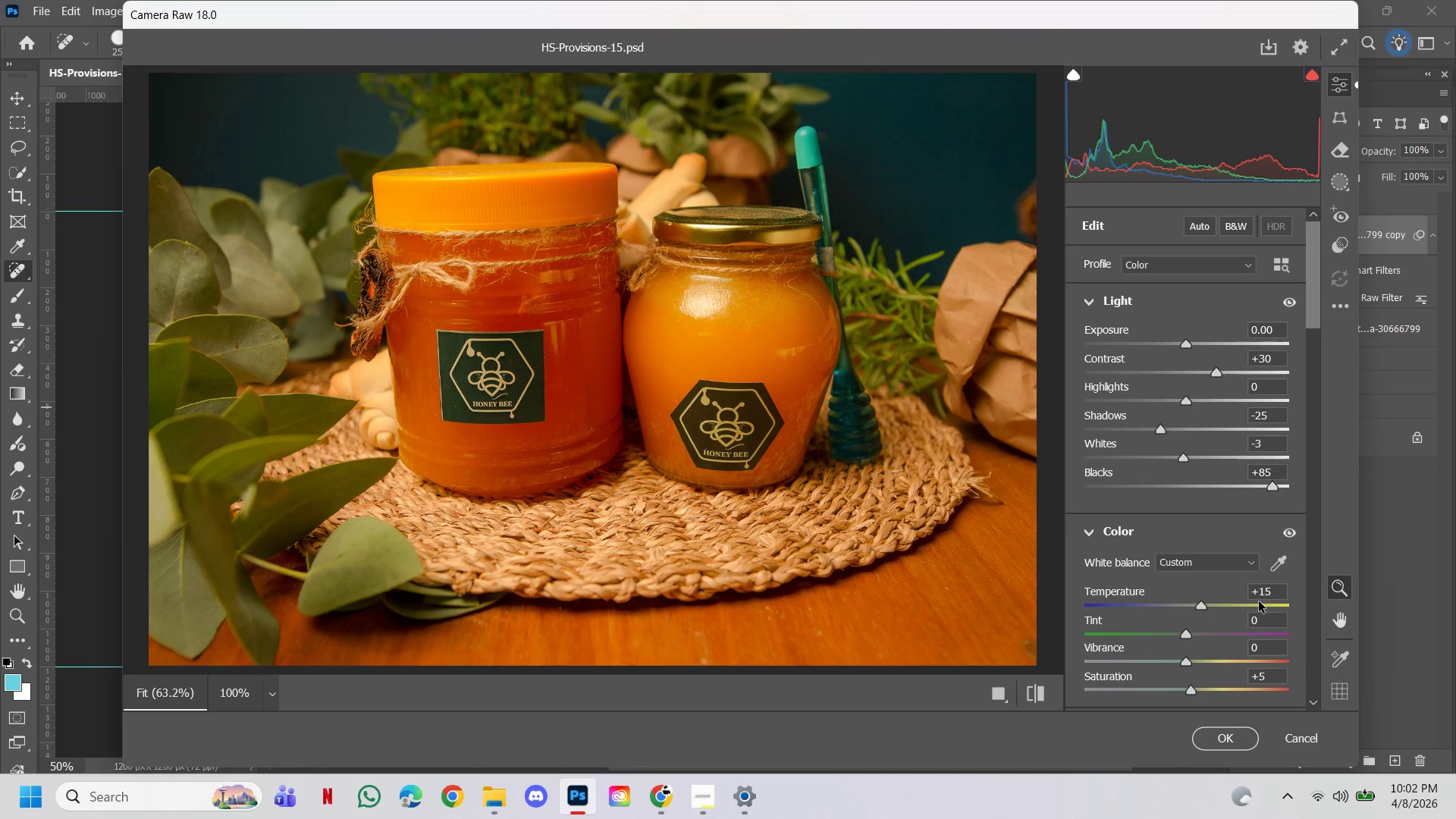 
double_click([1274, 594])
 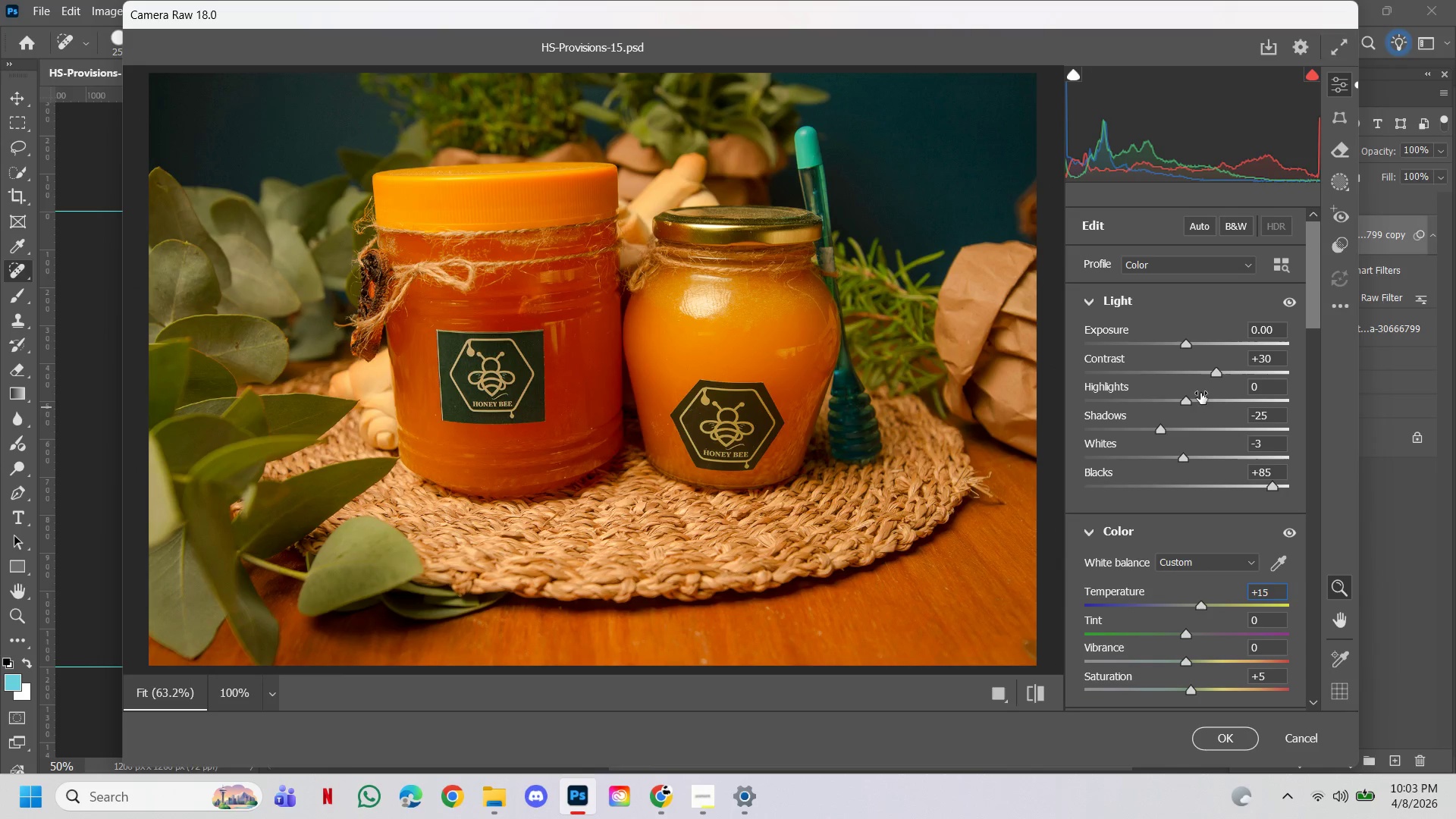 
wait(5.83)
 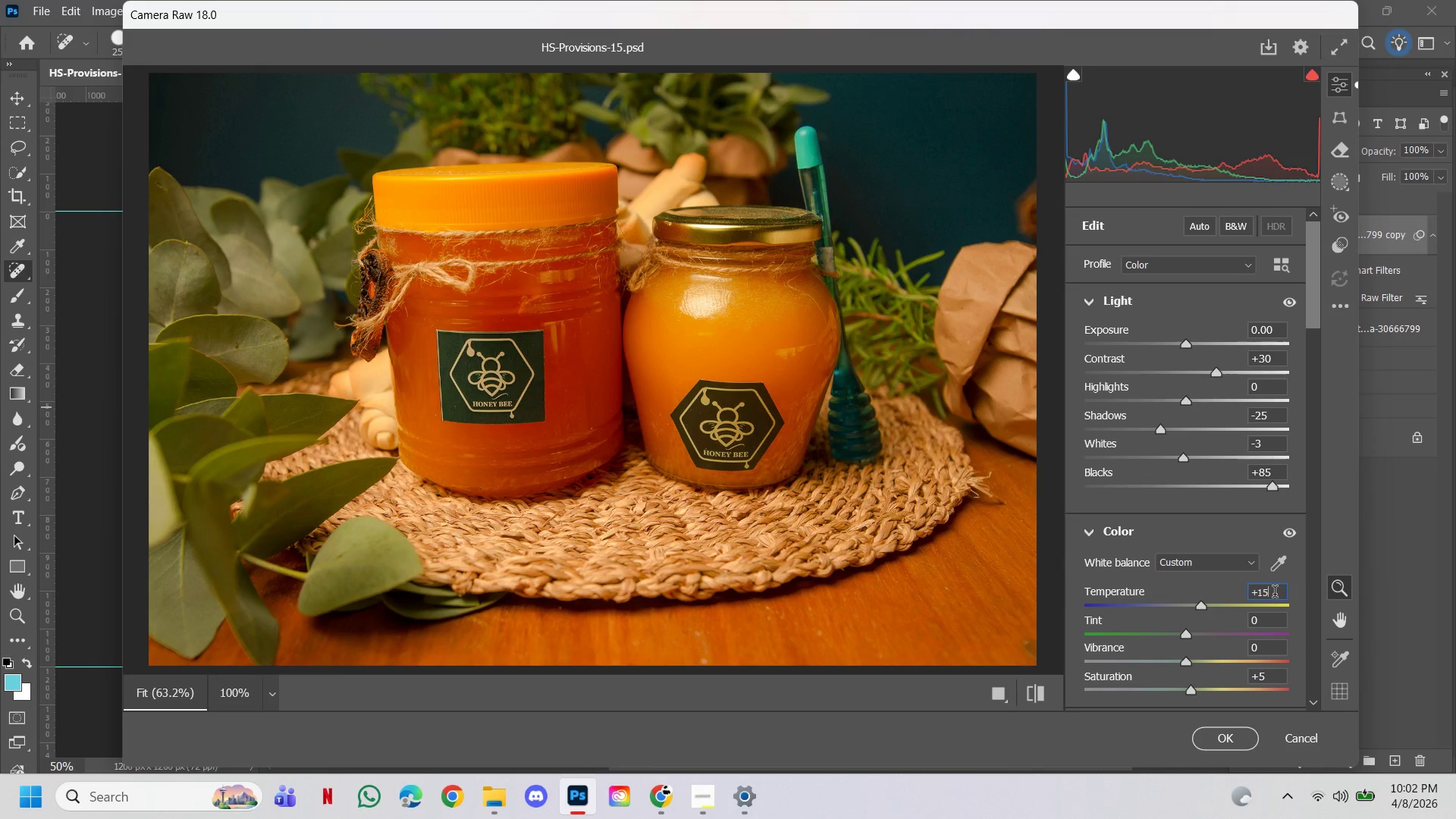 
left_click_drag(start_coordinate=[1219, 372], to_coordinate=[1244, 376])
 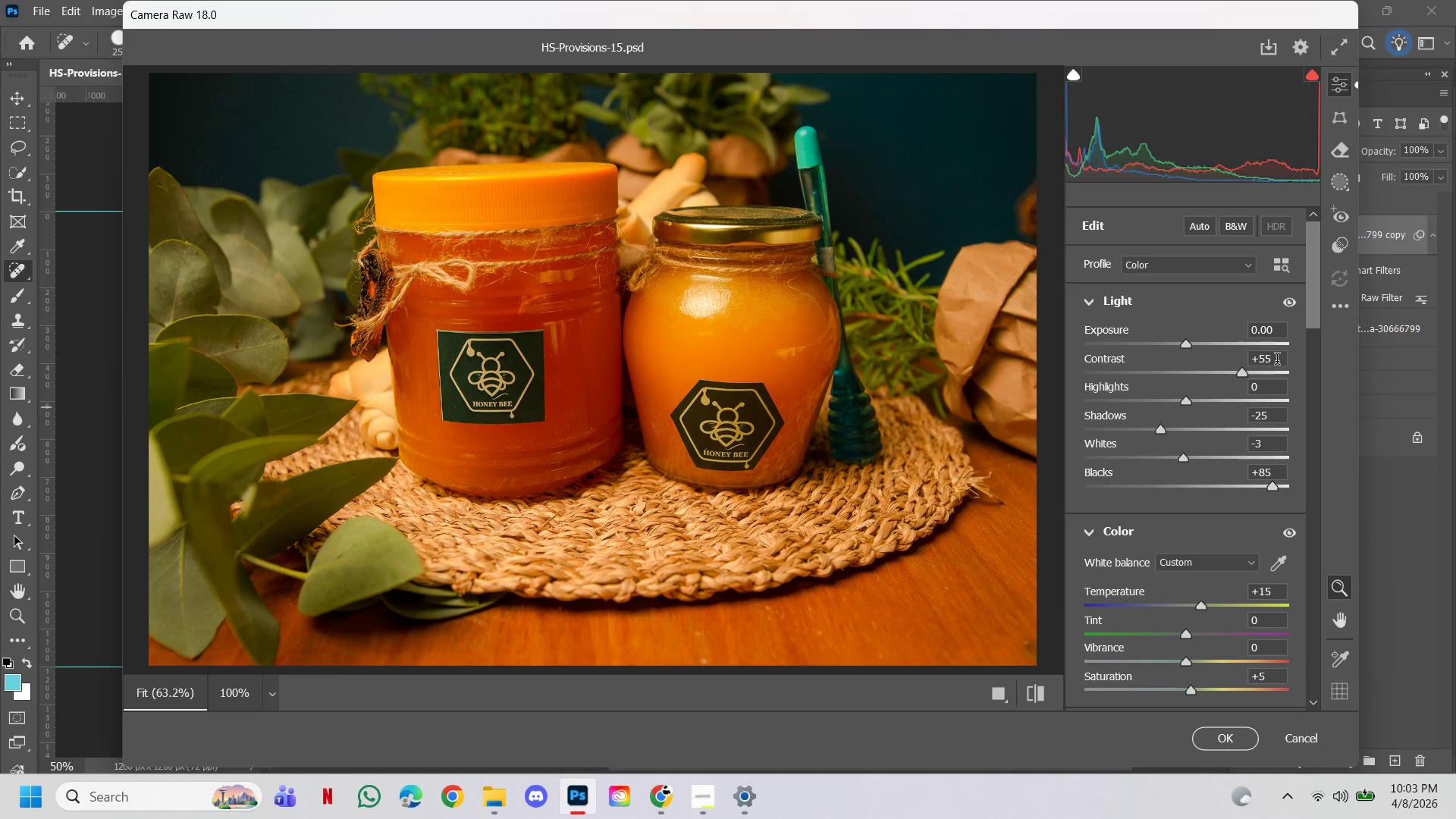 
left_click([1277, 361])
 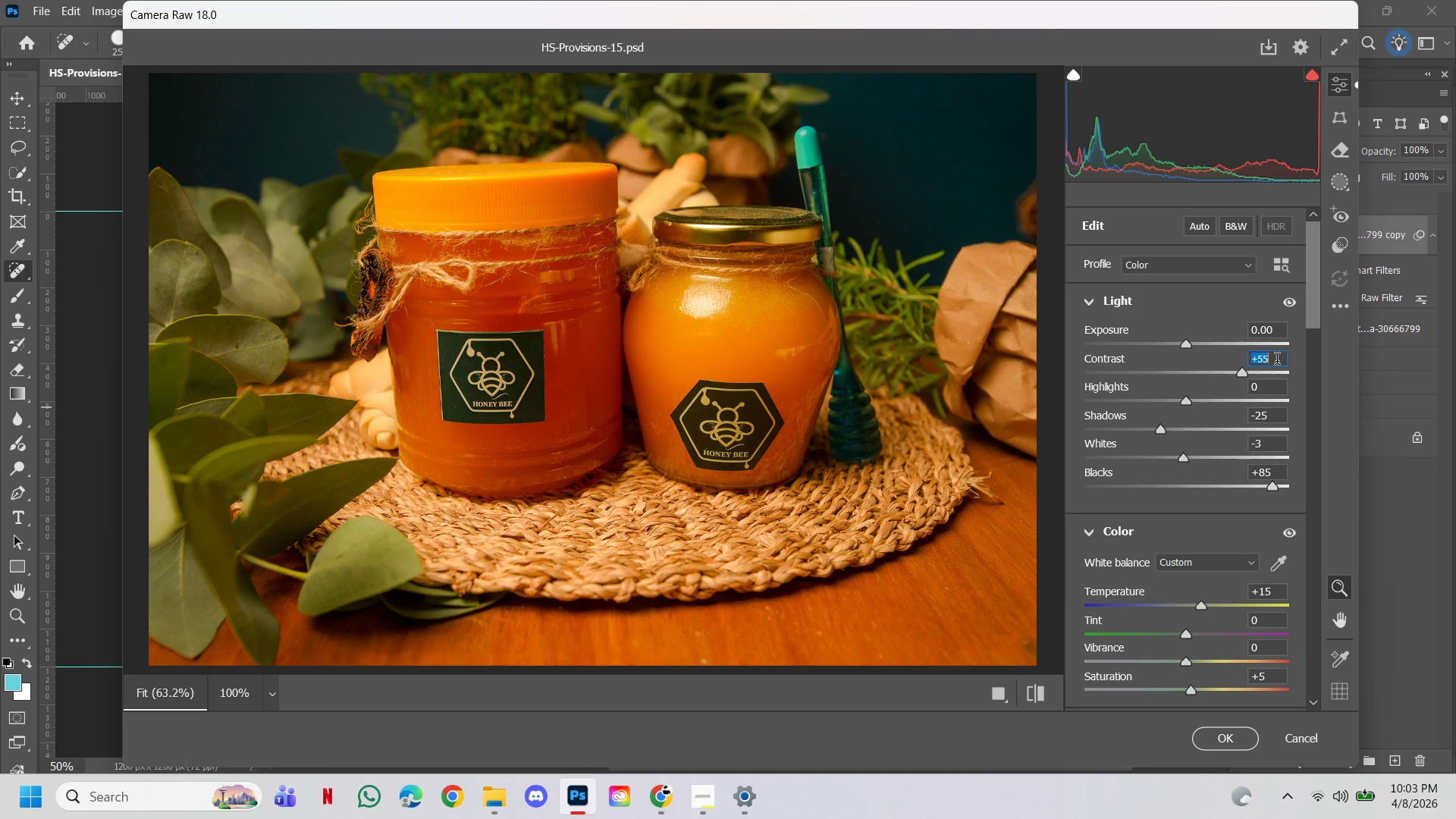 
type(60)
 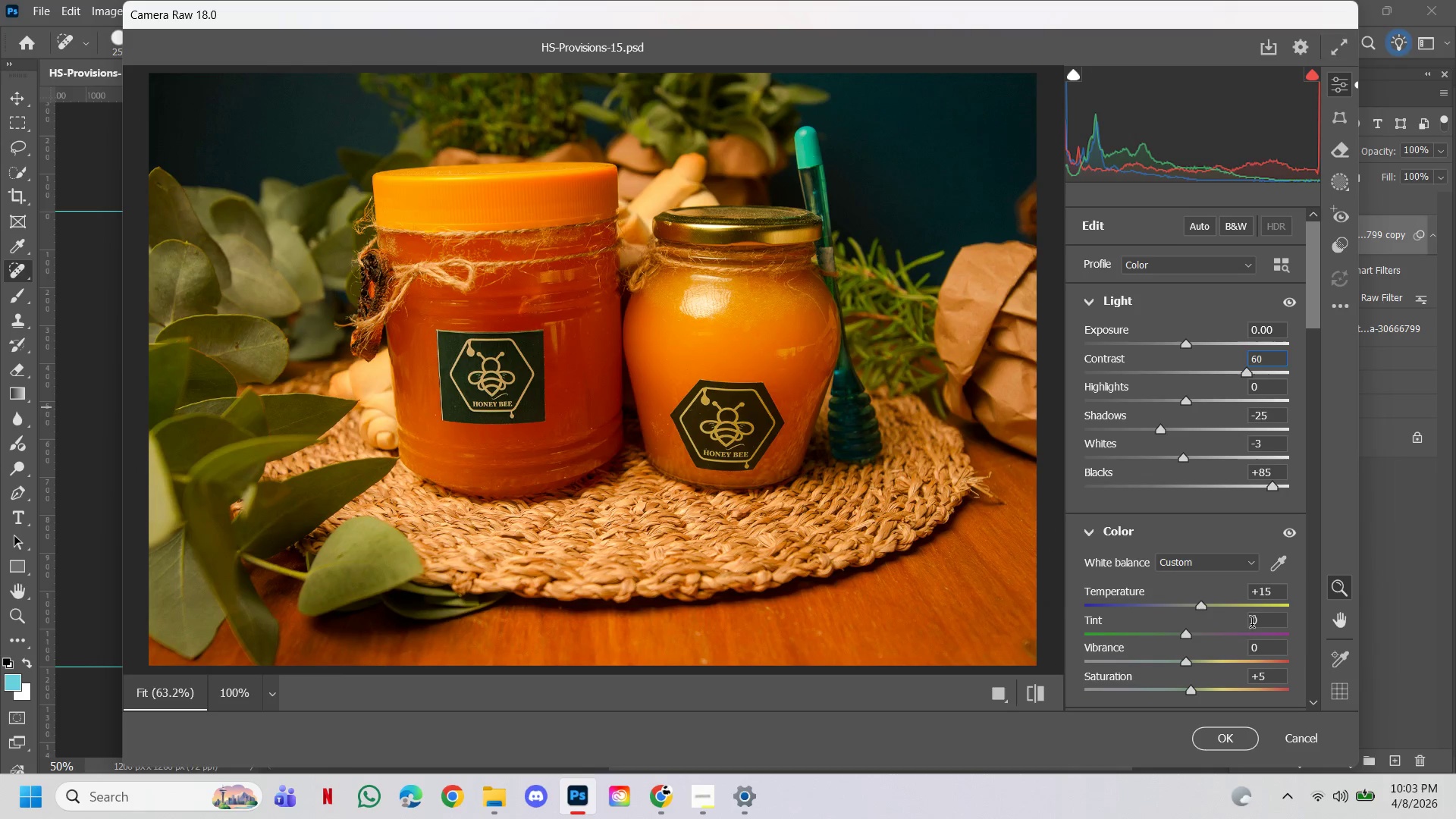 
mouse_move([1219, 746])
 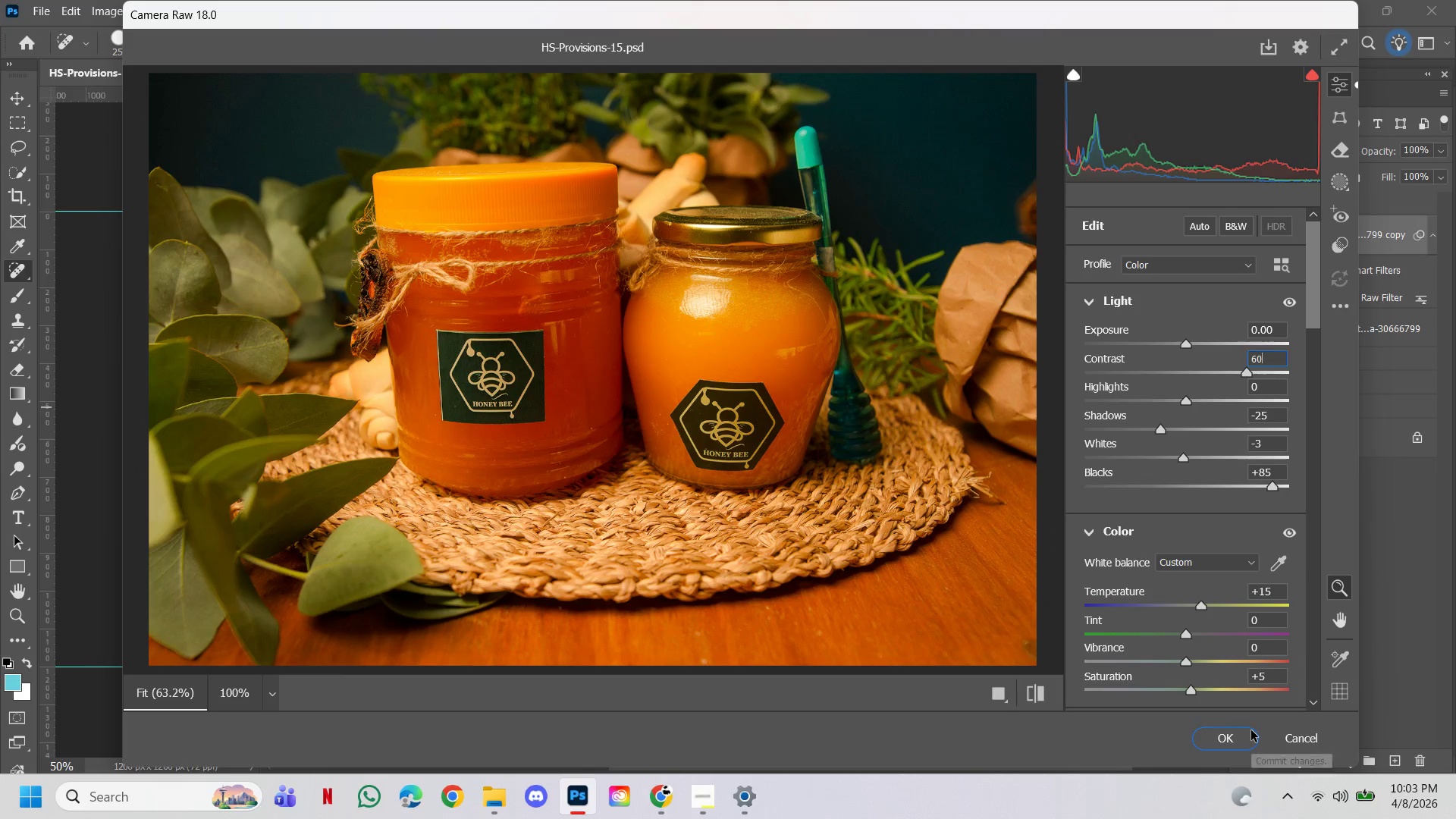 
left_click([1229, 738])
 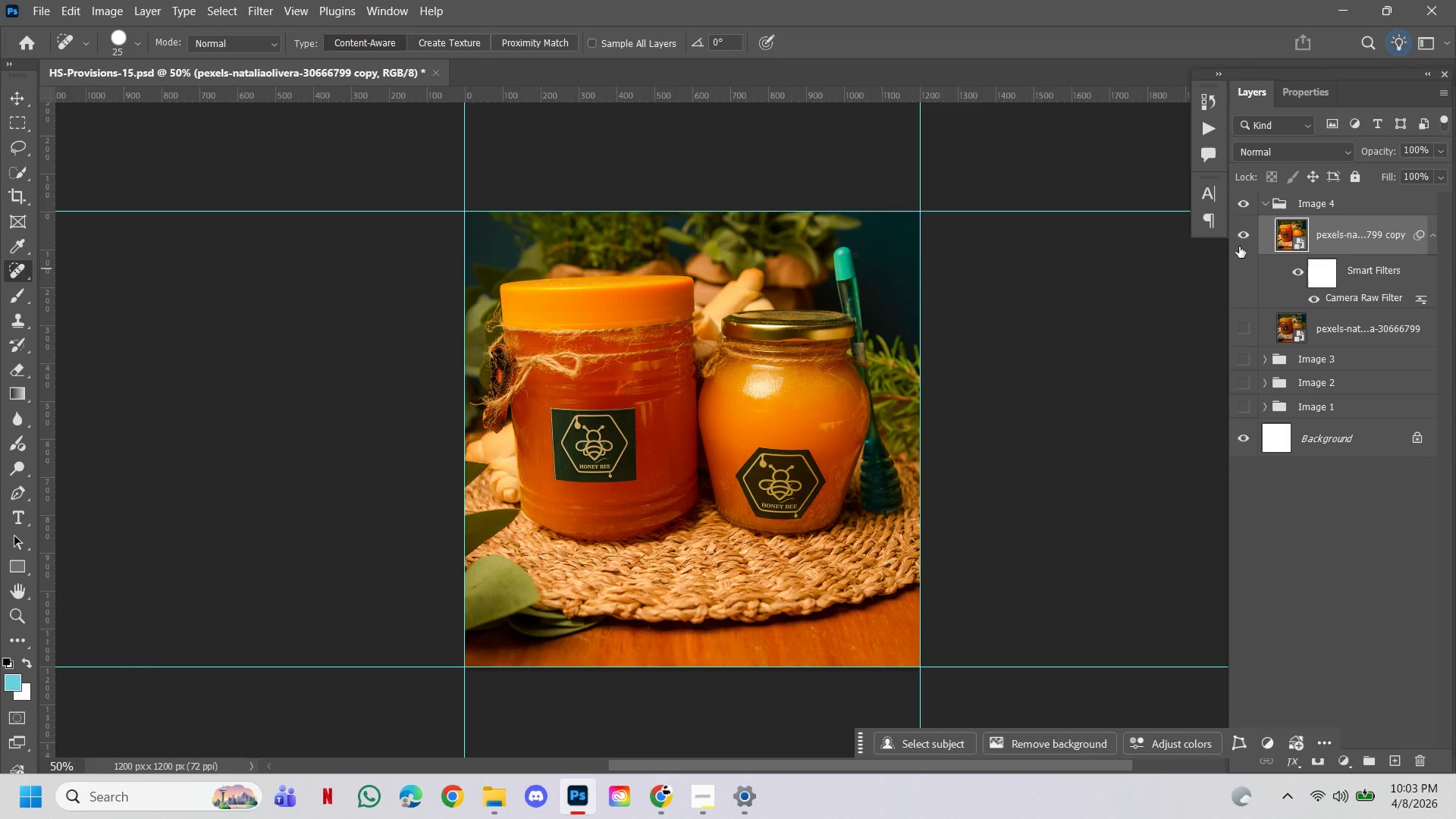 
left_click([1242, 326])
 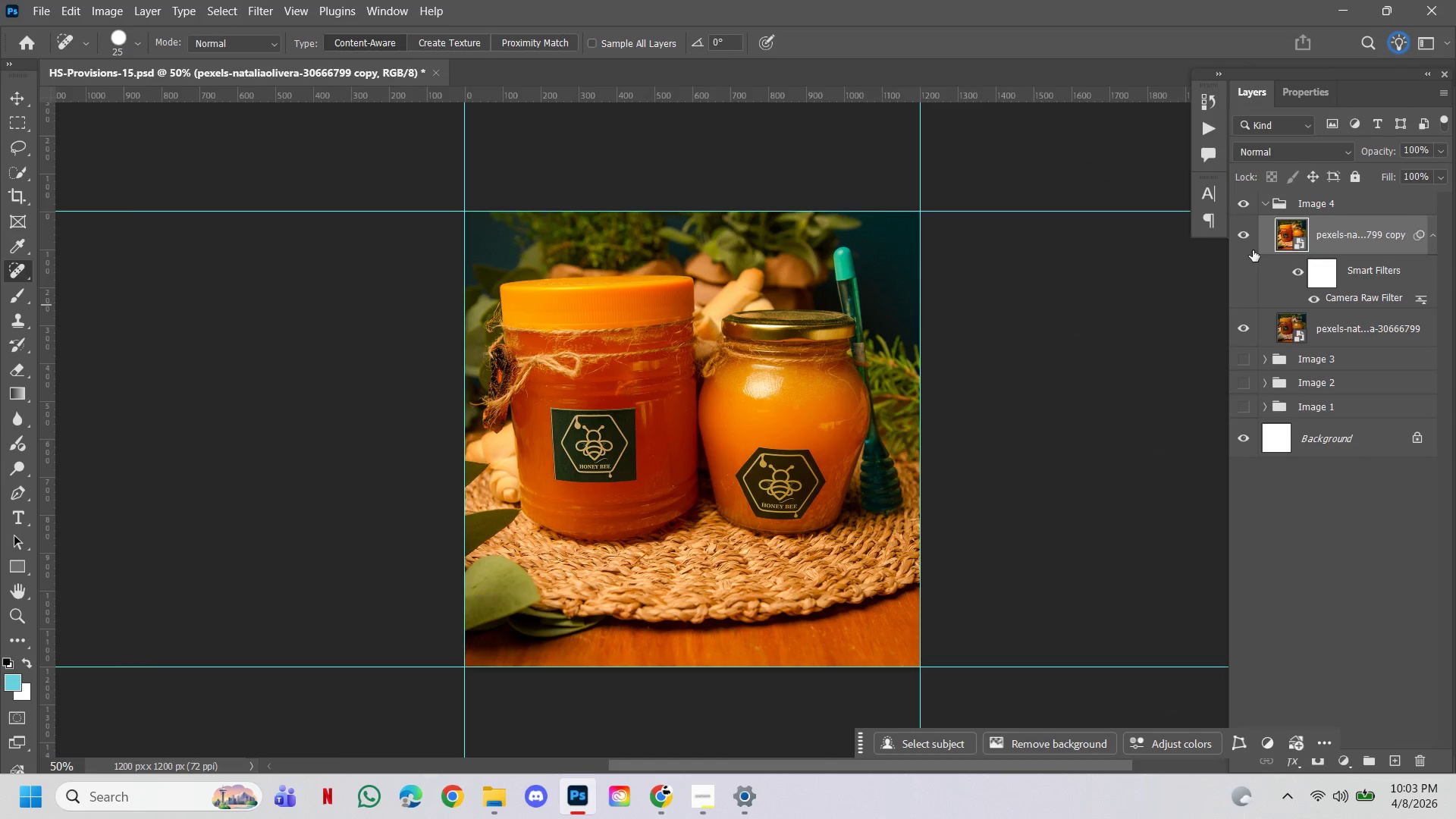 
left_click([1245, 234])
 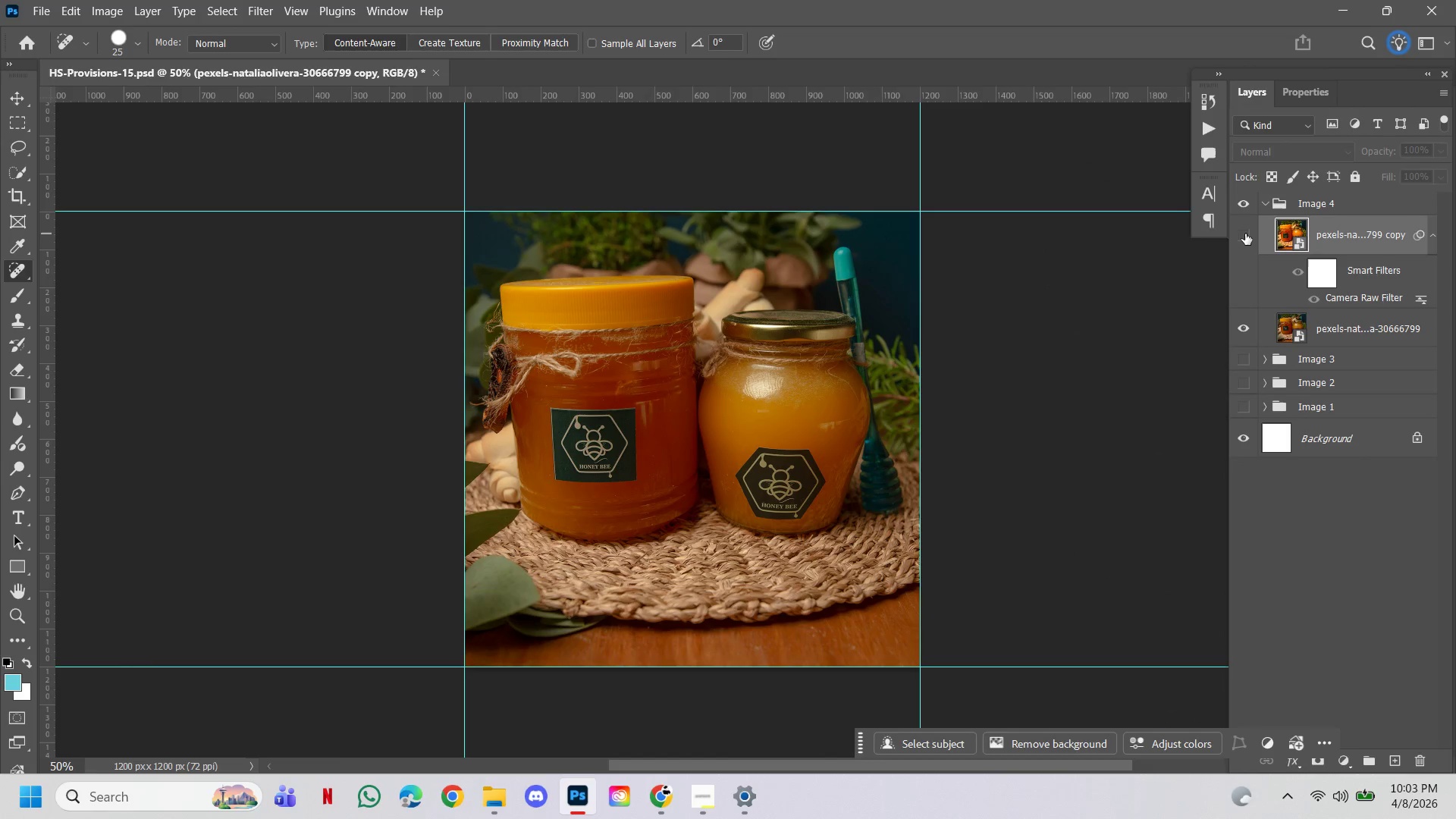 
left_click([1244, 234])
 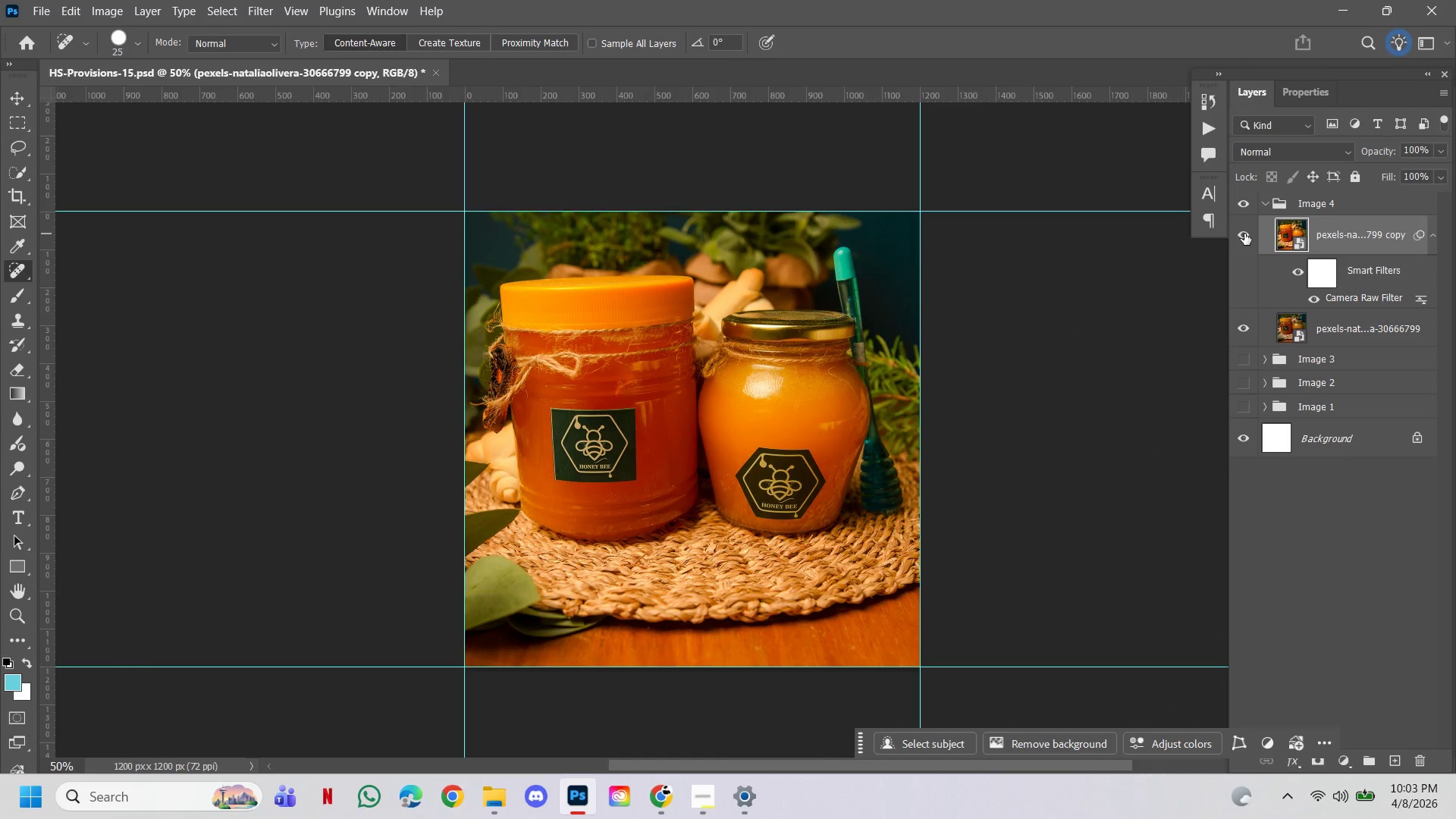 
left_click([1244, 234])
 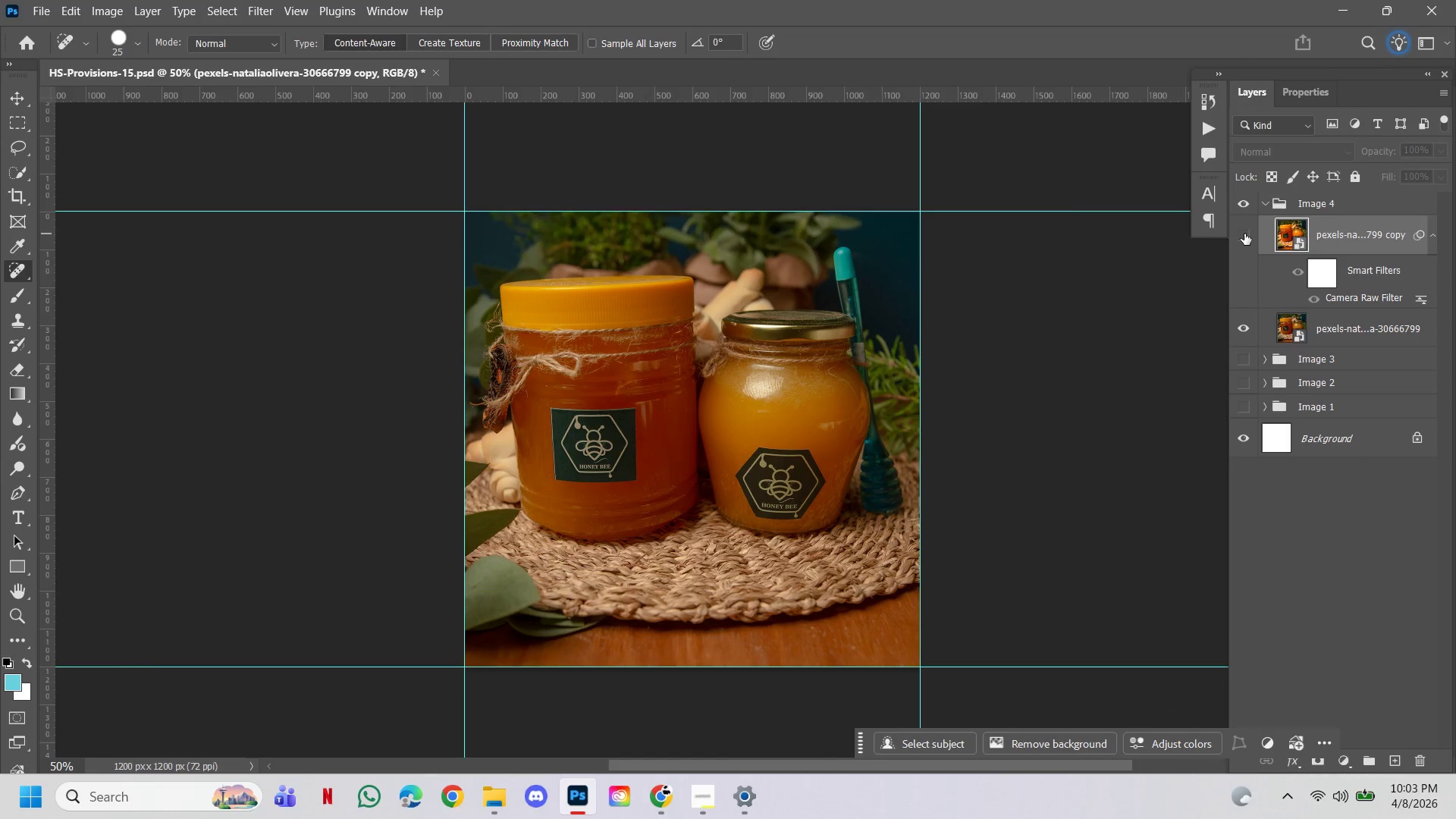 
left_click([1244, 234])
 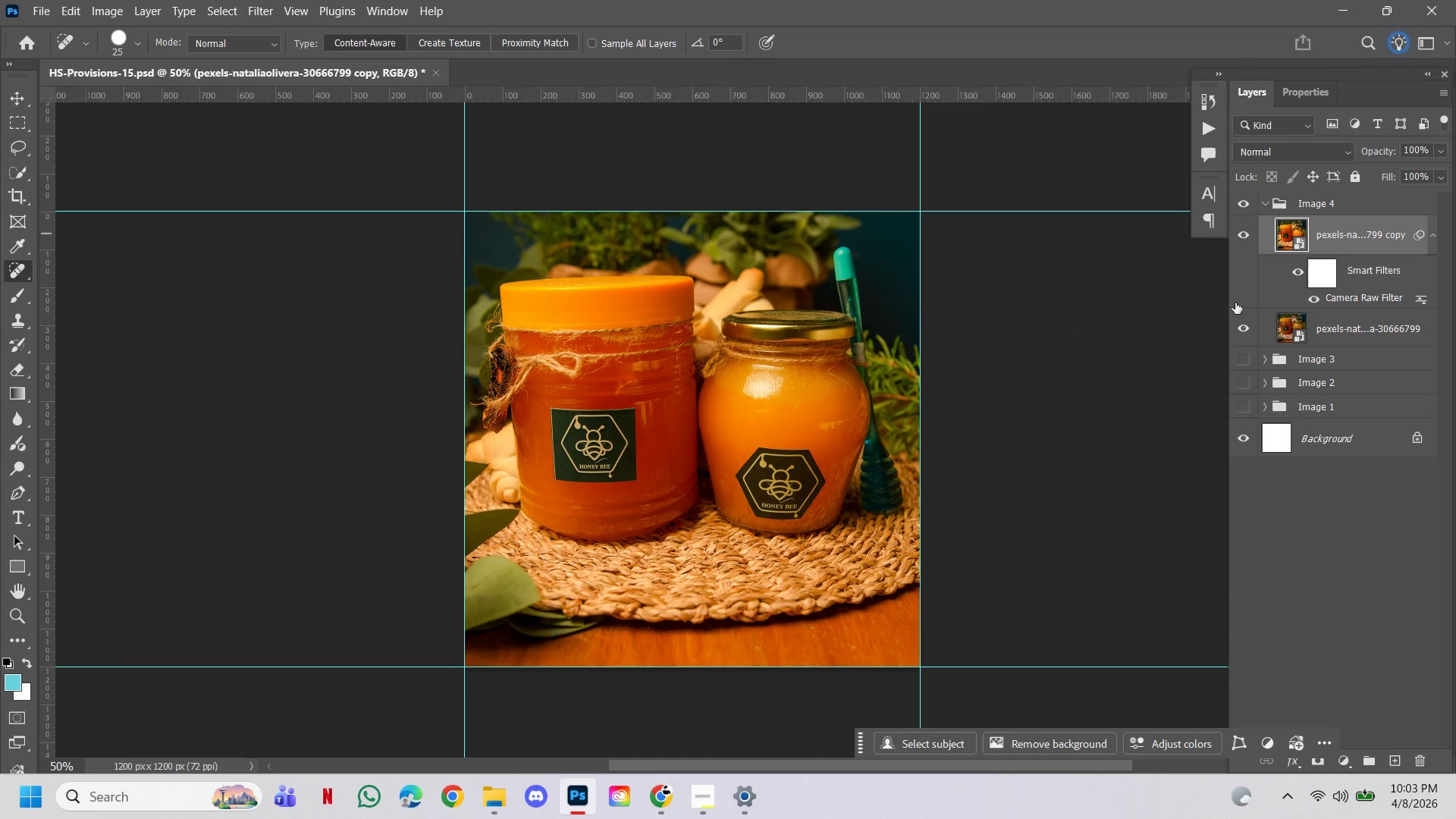 
left_click([1244, 321])
 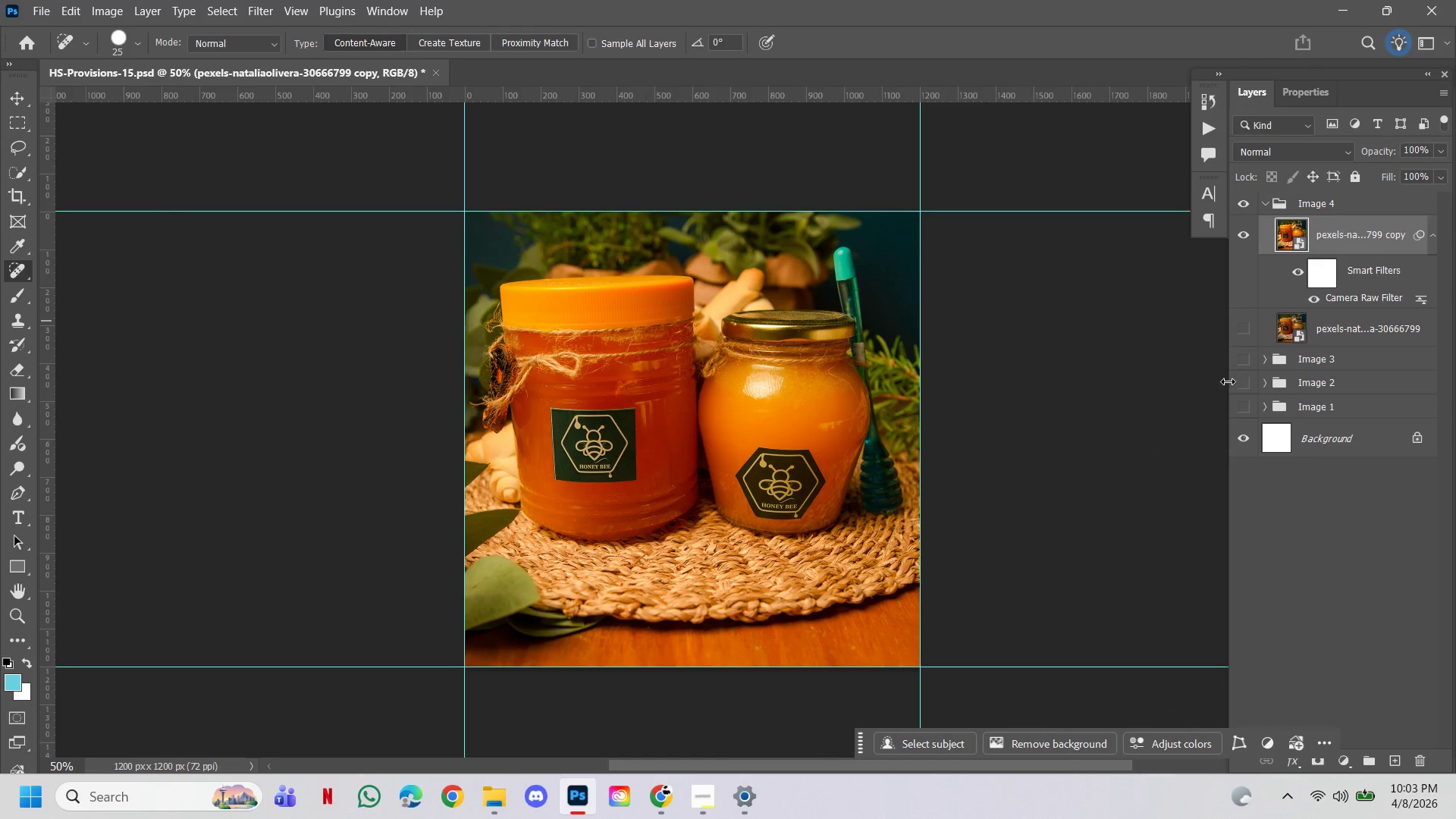 
left_click([1243, 365])
 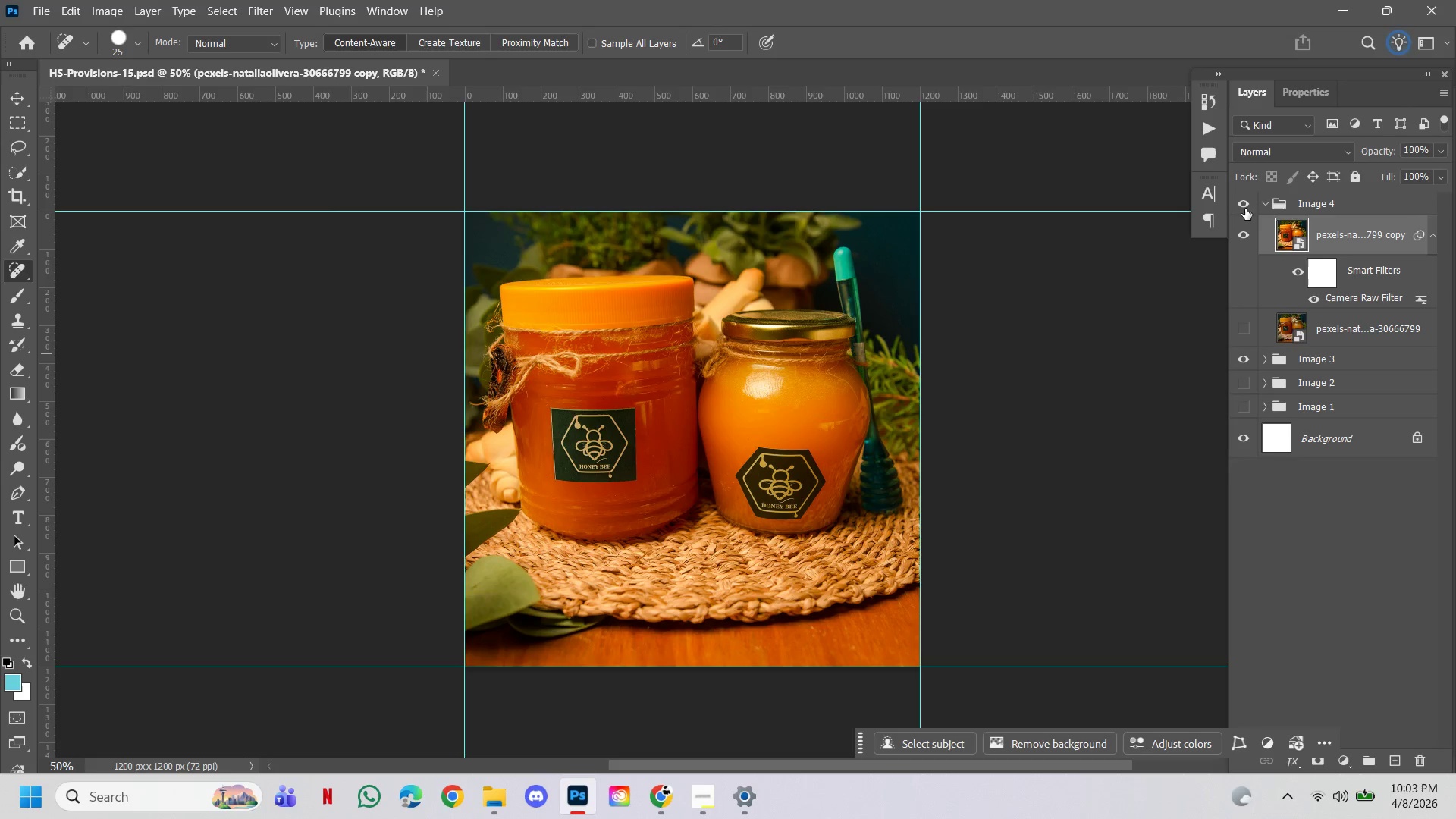 
left_click([1244, 206])
 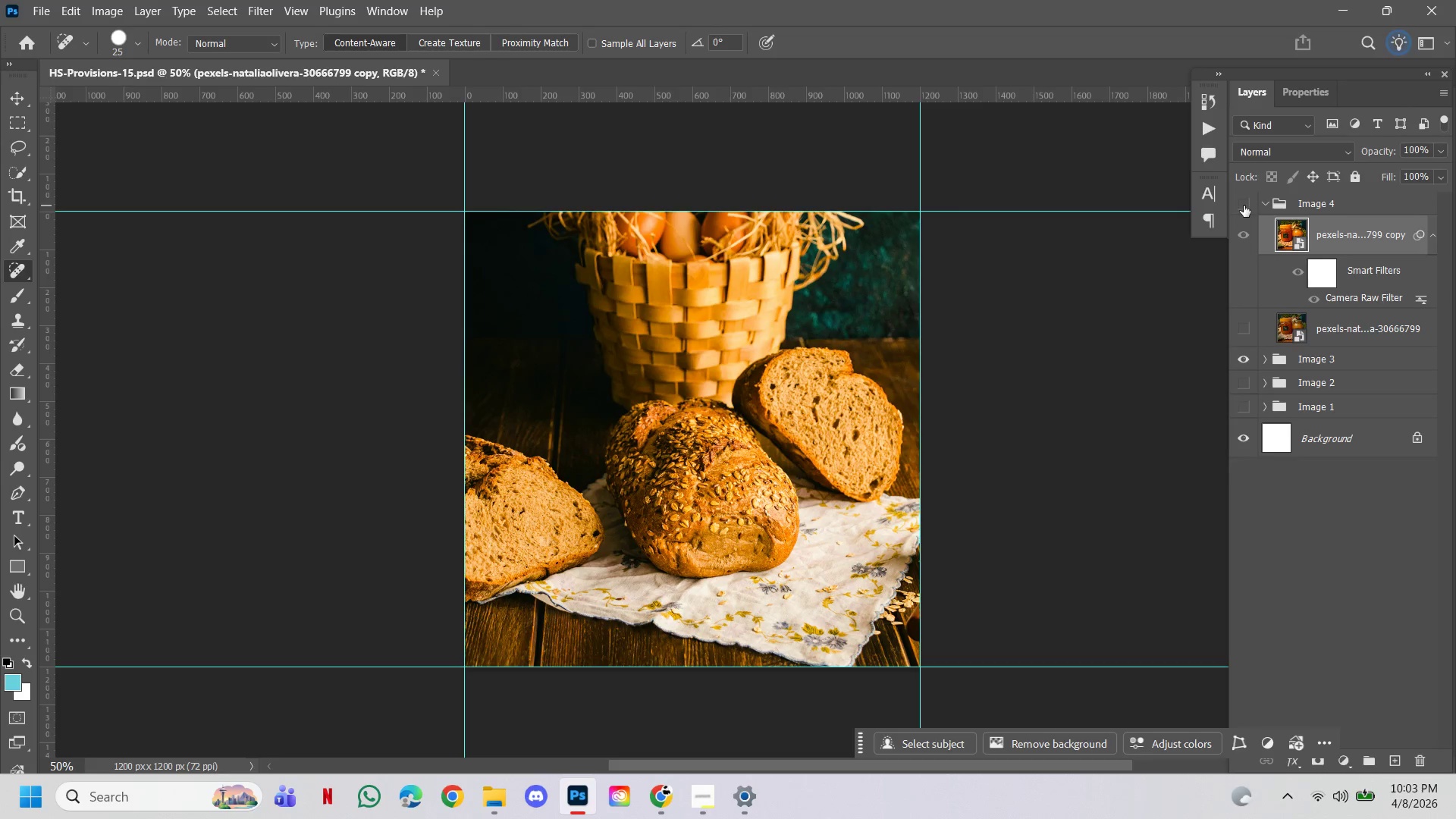 
left_click([1244, 206])
 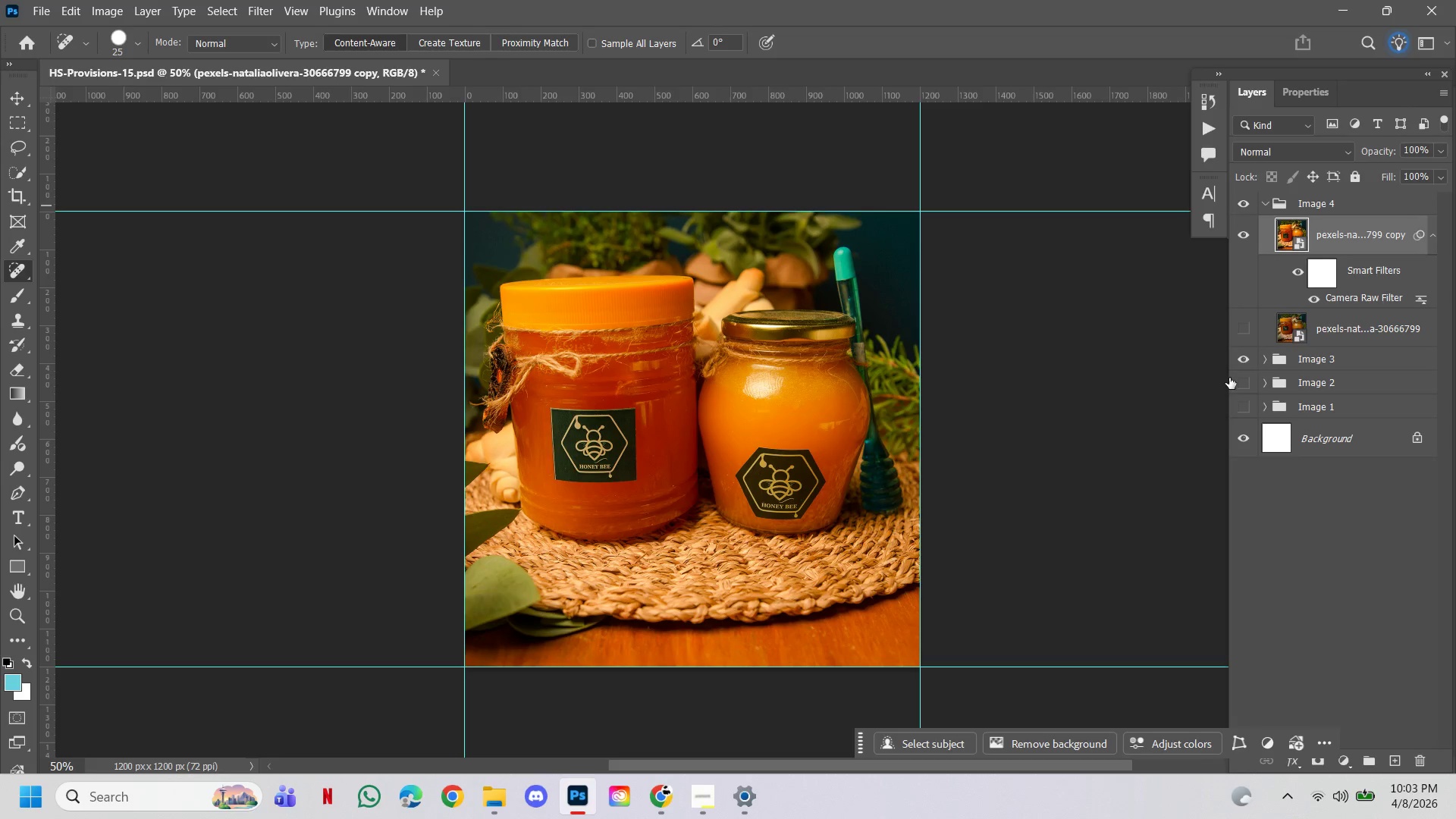 
left_click([1246, 357])
 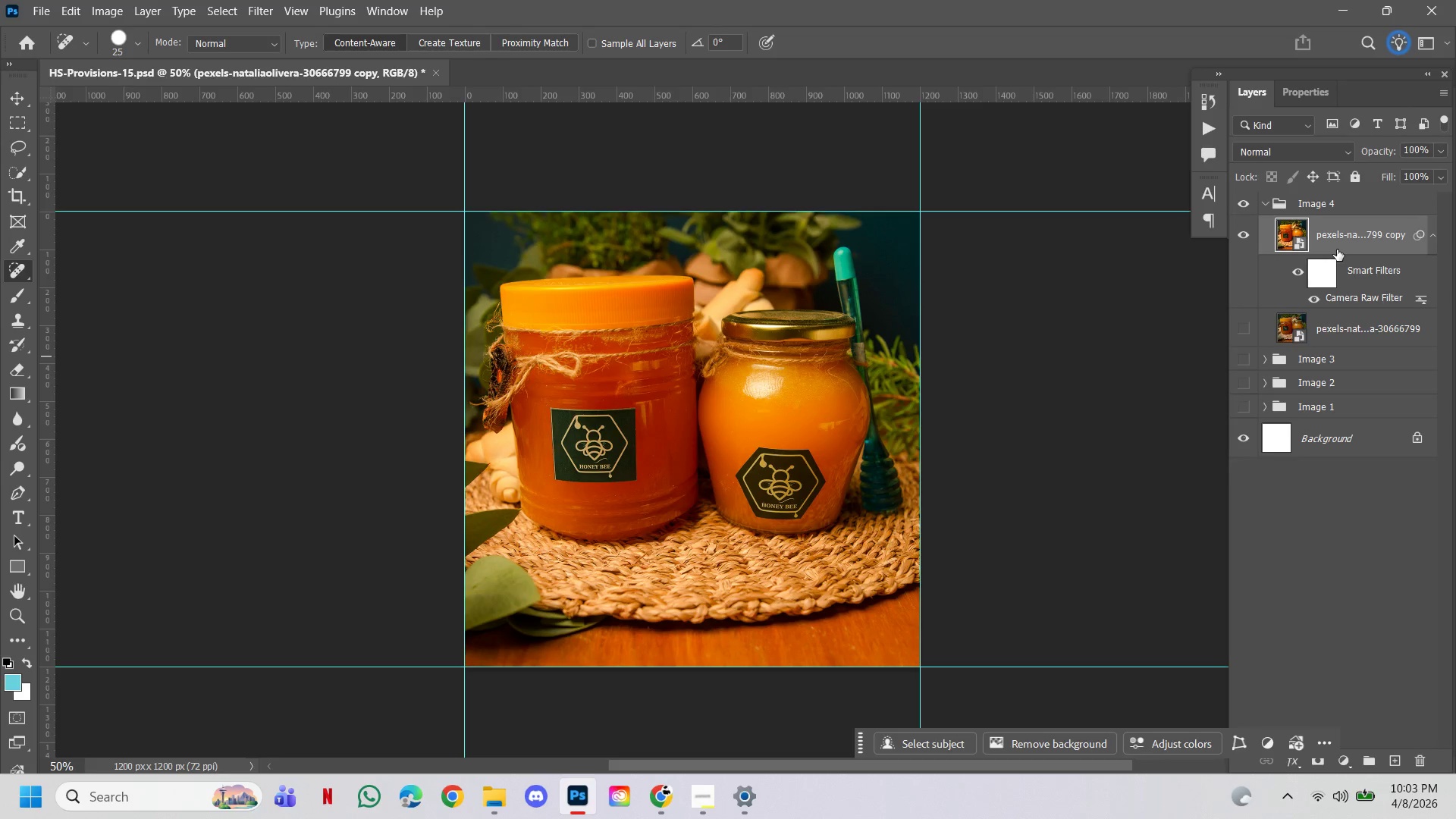 
hold_key(key=AltLeft, duration=1.27)
left_click_drag(start_coordinate=[1378, 236], to_coordinate=[1370, 218])
 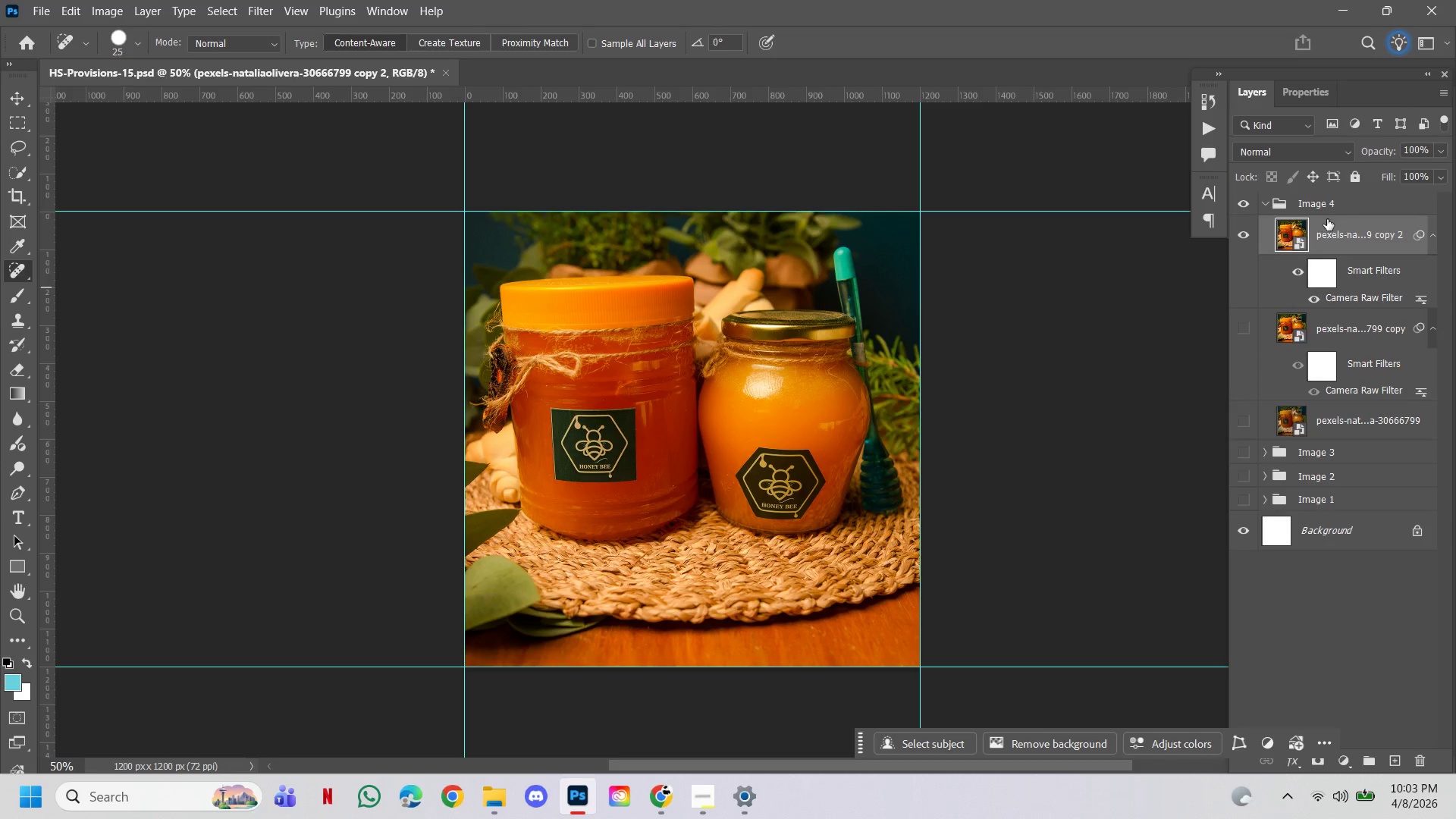 
right_click([1335, 227])
 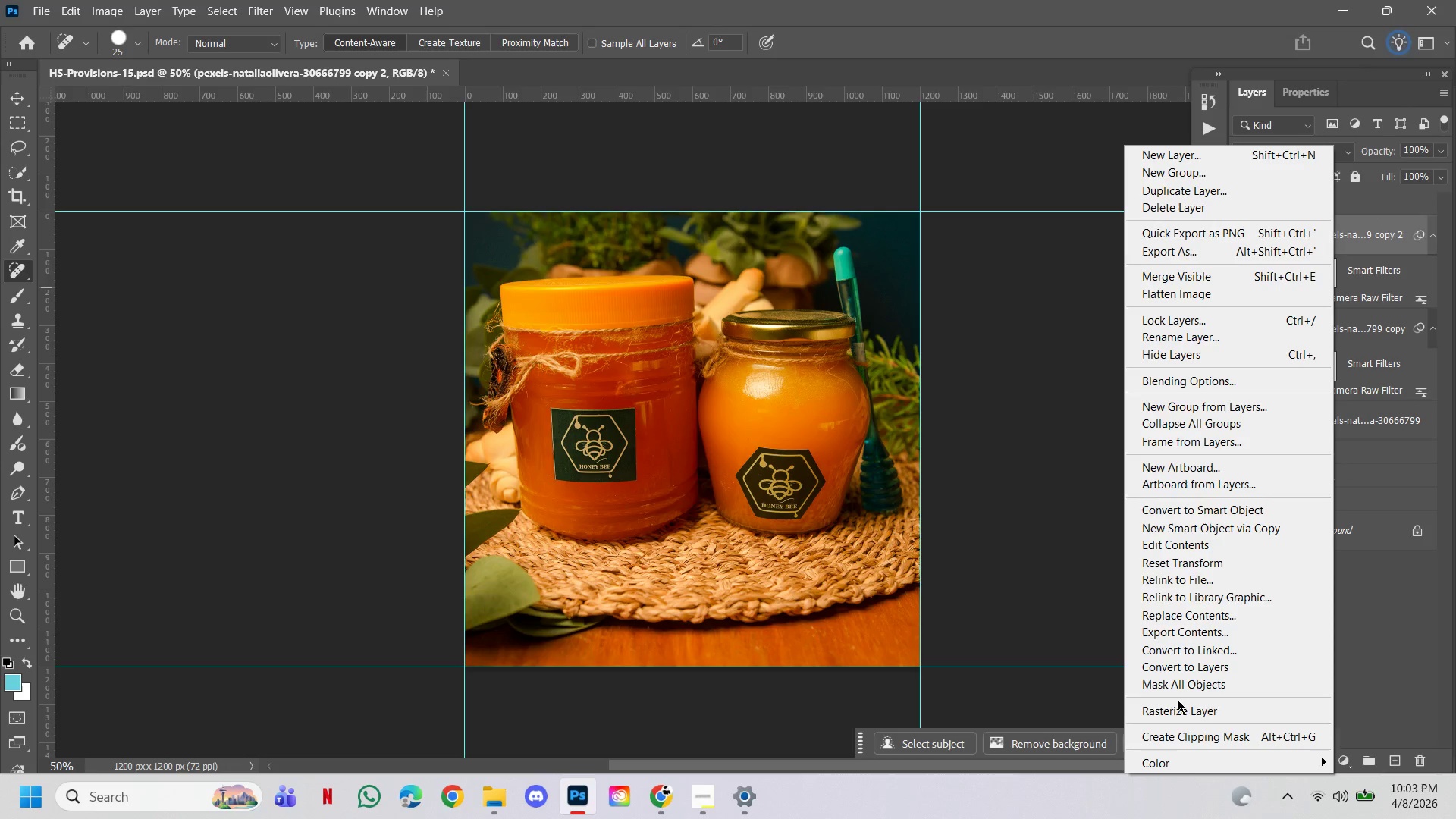 
left_click([1184, 708])
 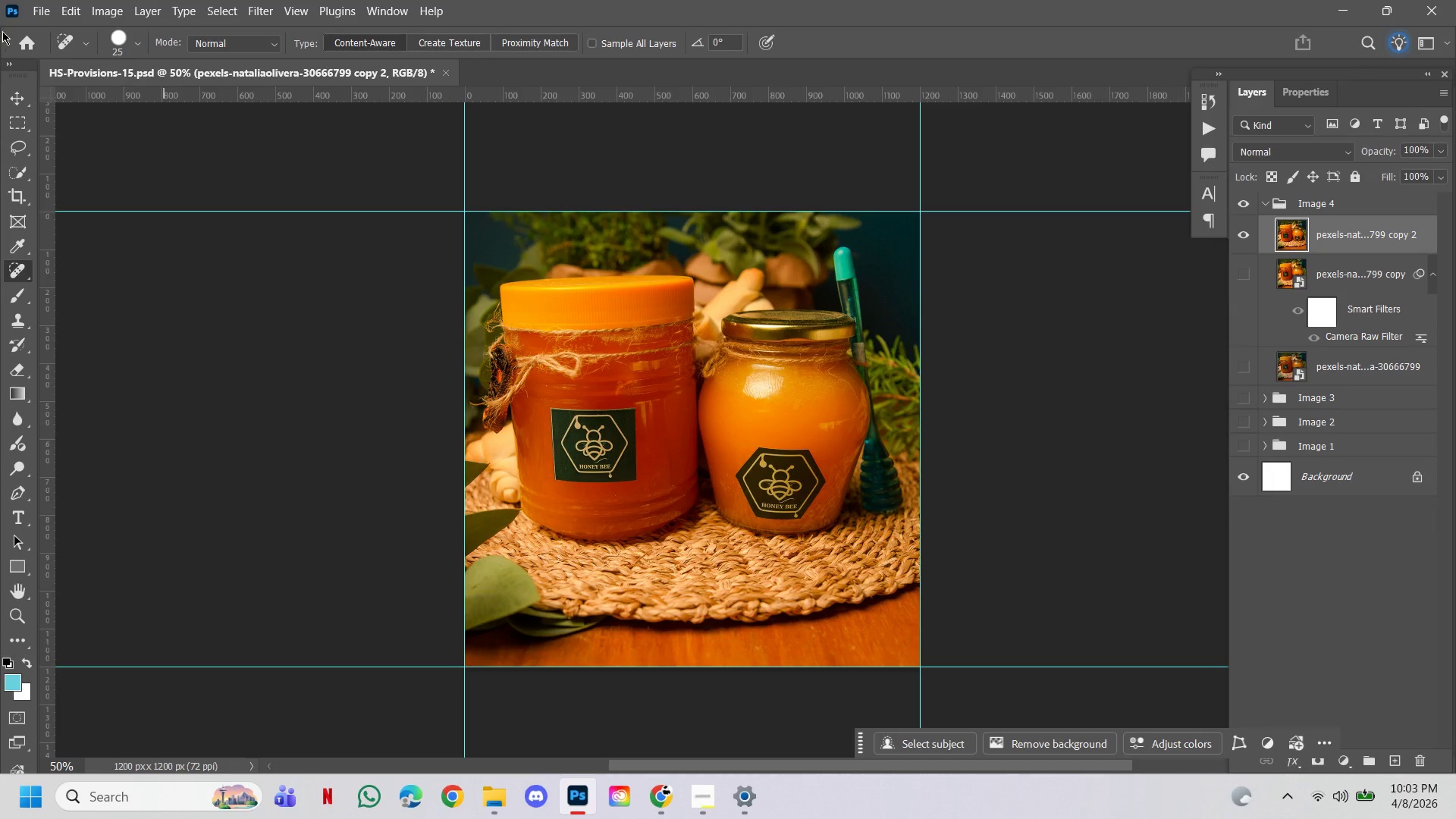 
left_click([39, 14])
 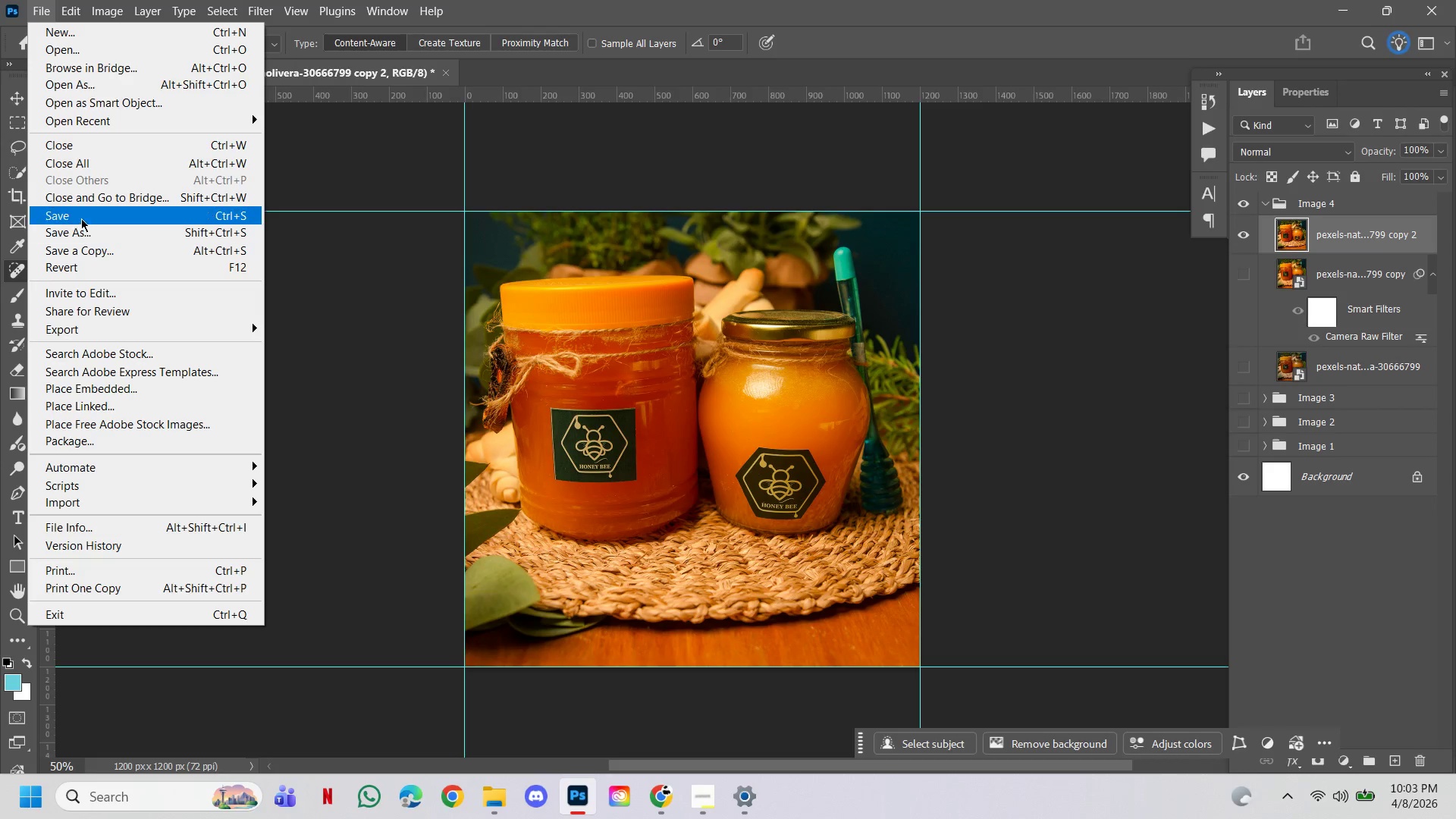 
left_click([79, 217])
 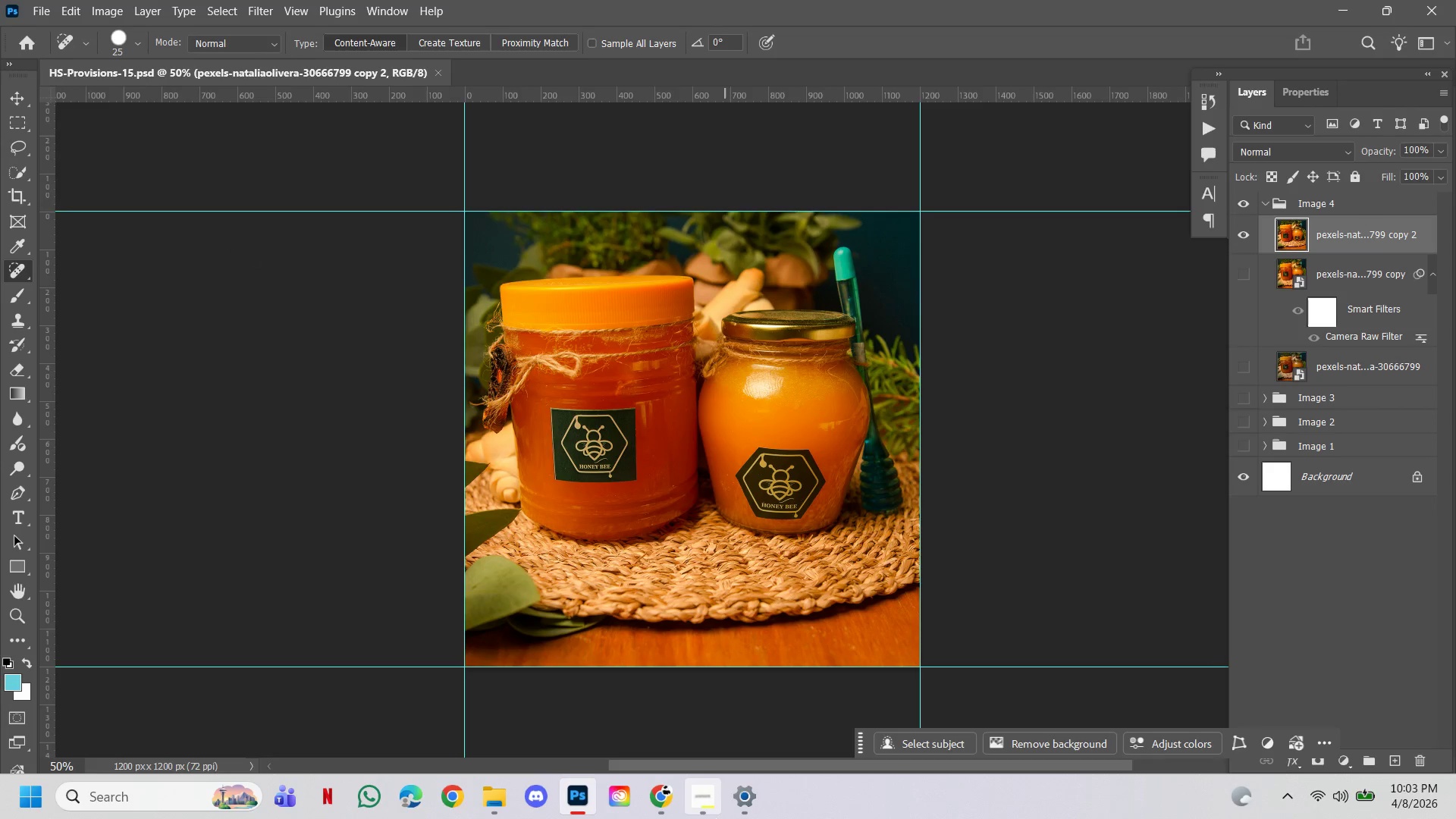 
left_click([709, 813])